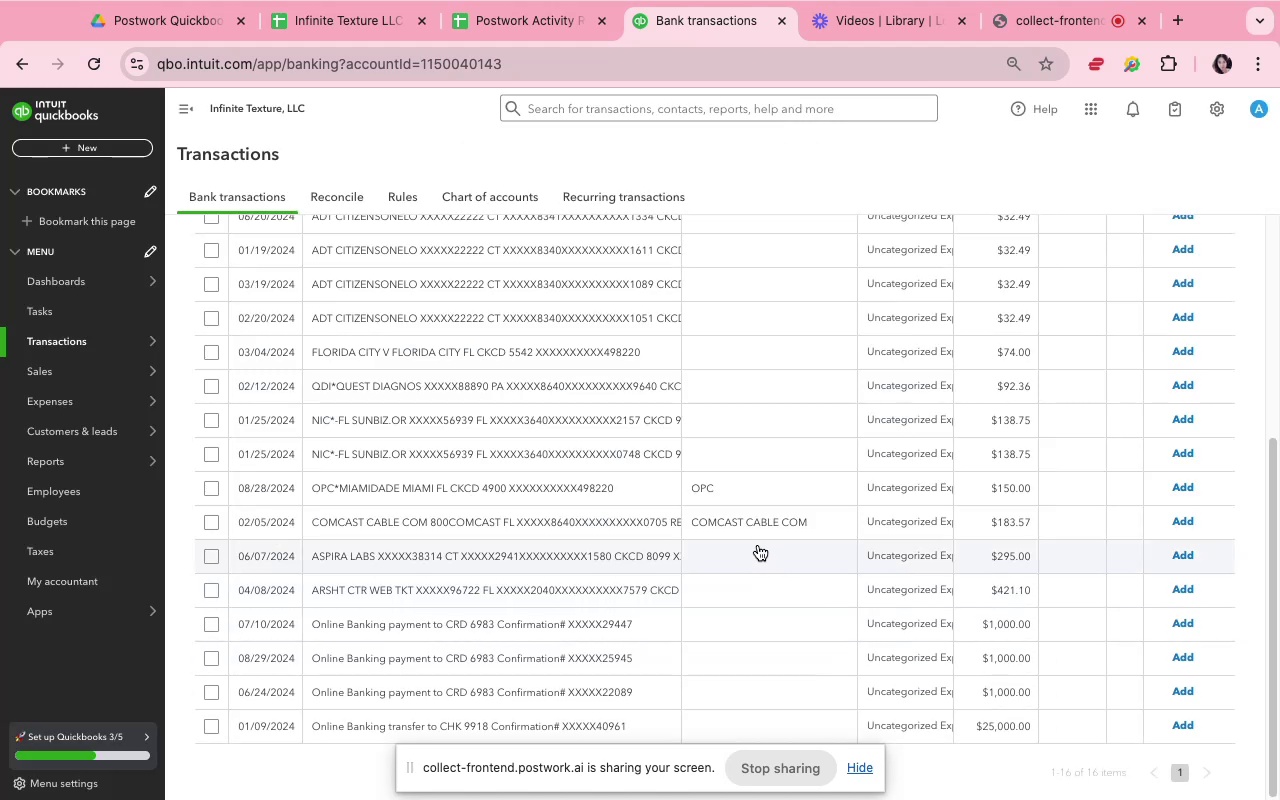 
wait(12.63)
 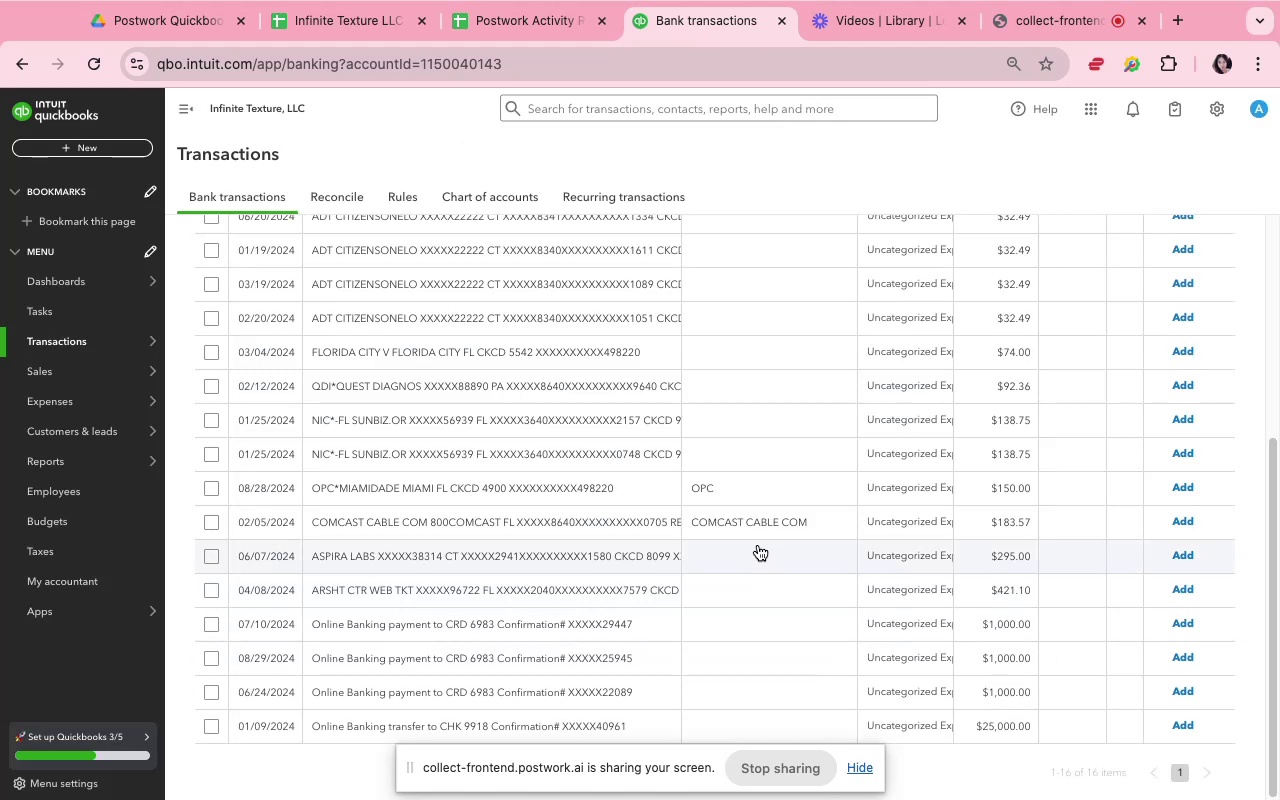 
left_click([657, 626])
 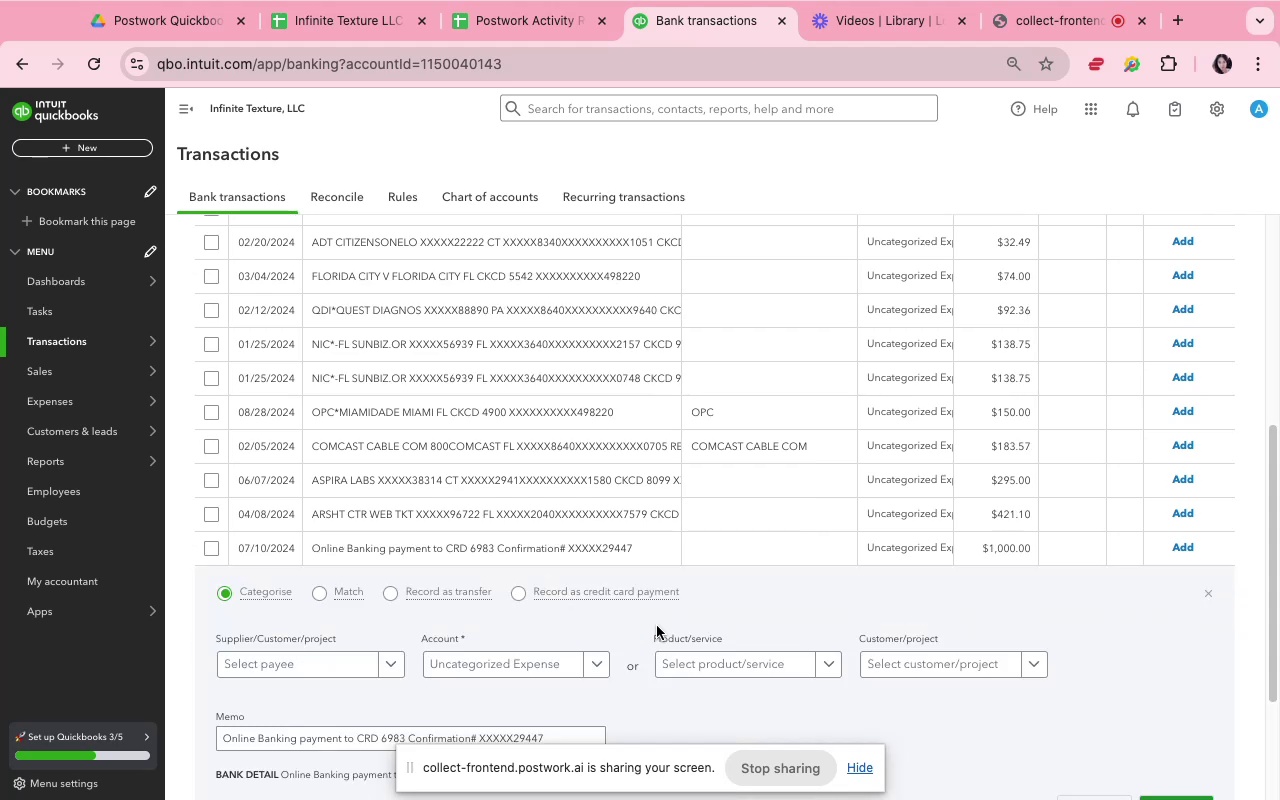 
scroll: coordinate [752, 504], scroll_direction: down, amount: 14.0
 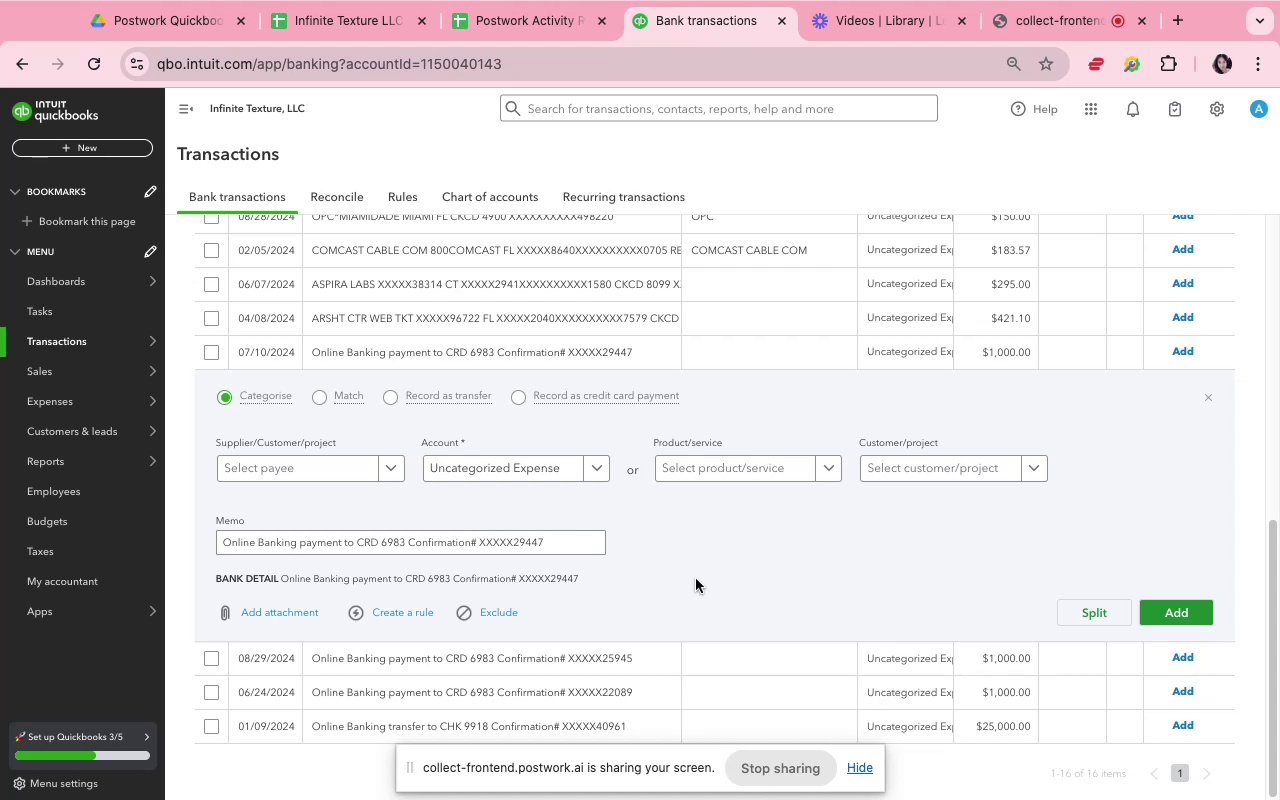 
wait(8.04)
 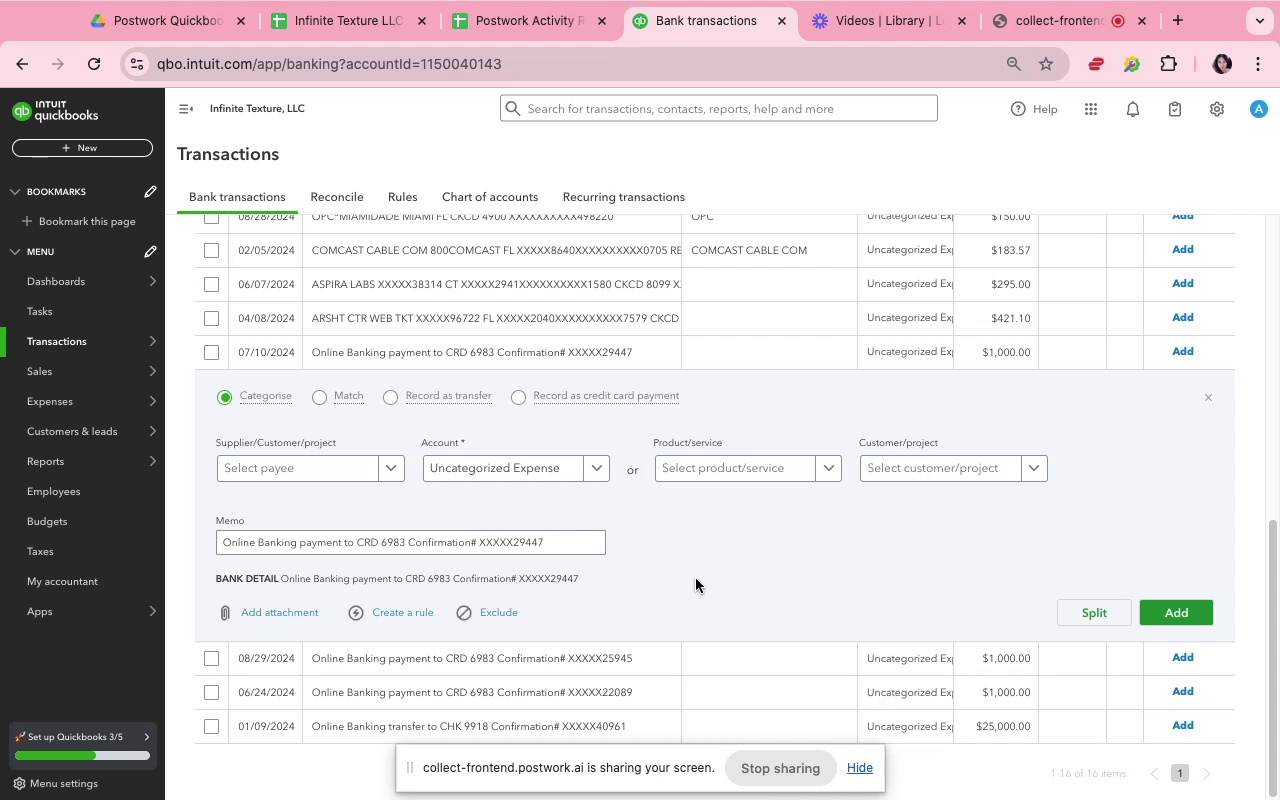 
left_click([532, 476])
 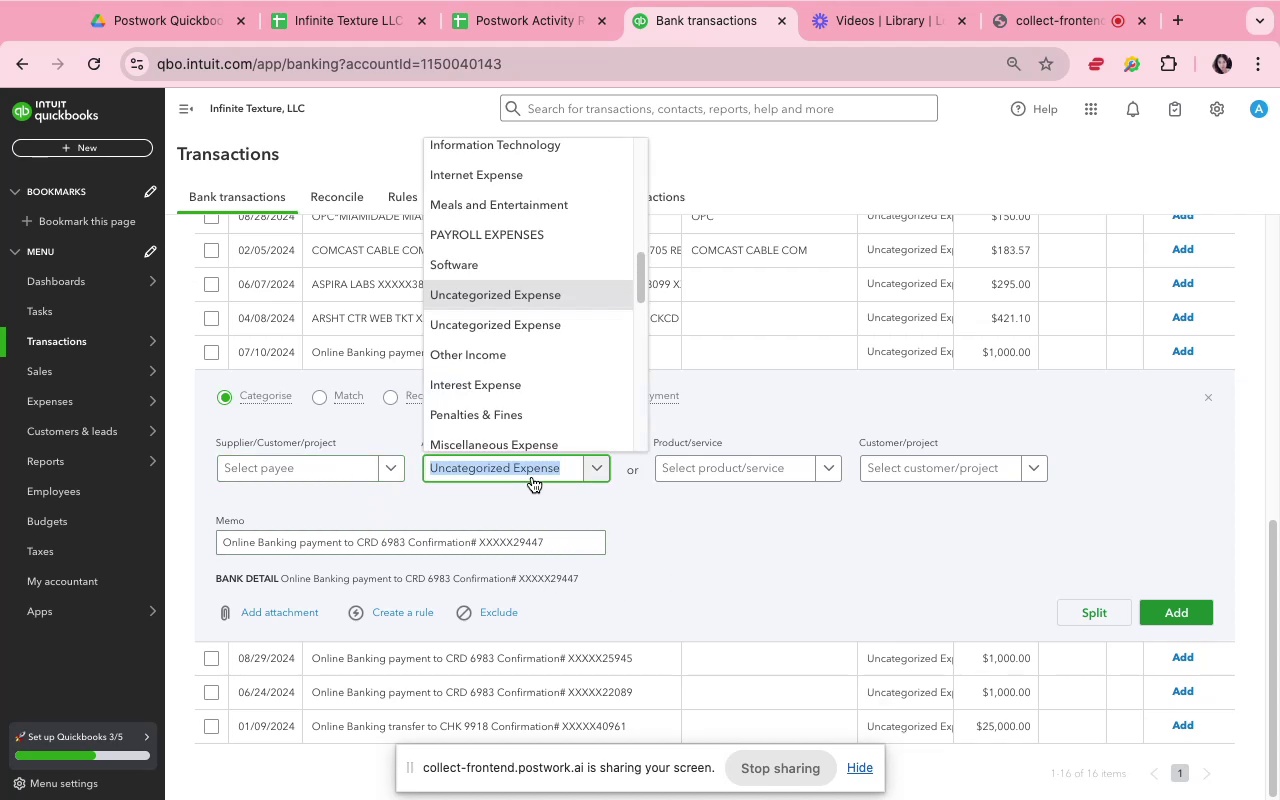 
type(owner)
 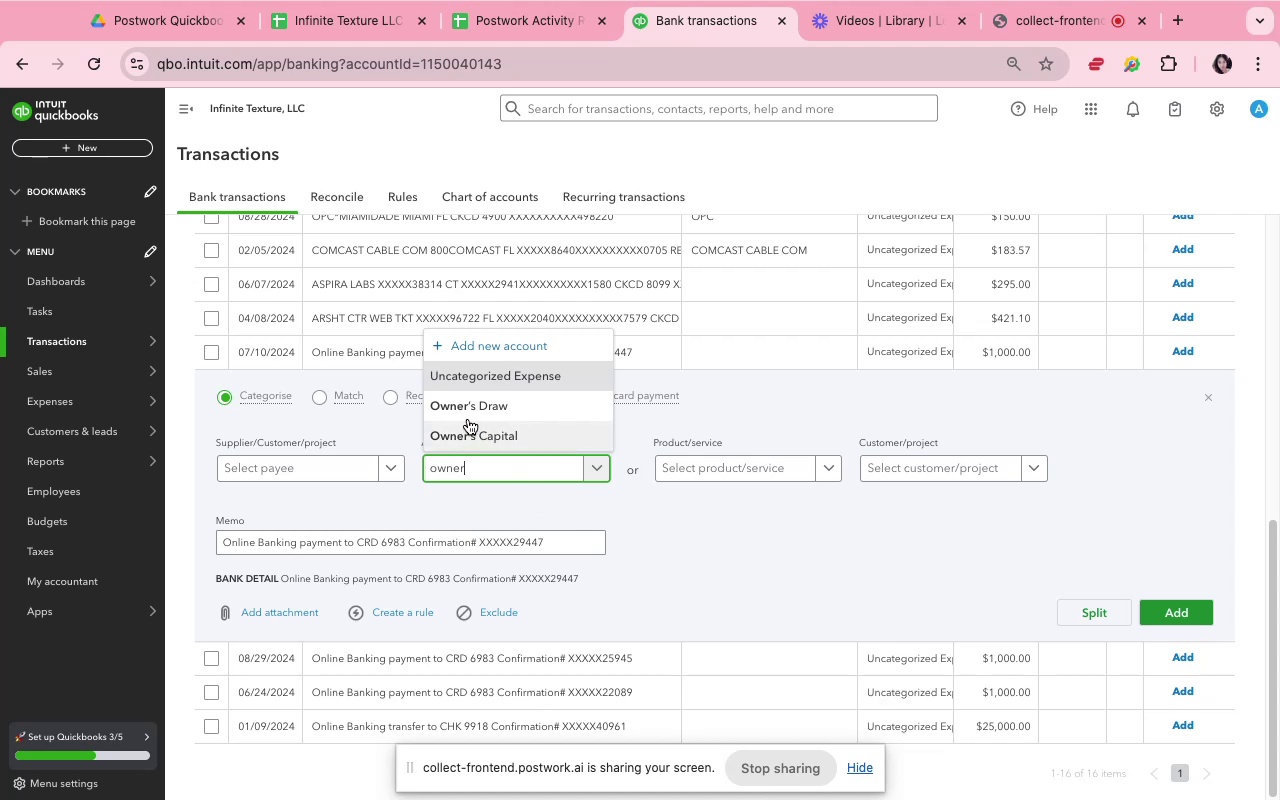 
left_click([463, 414])
 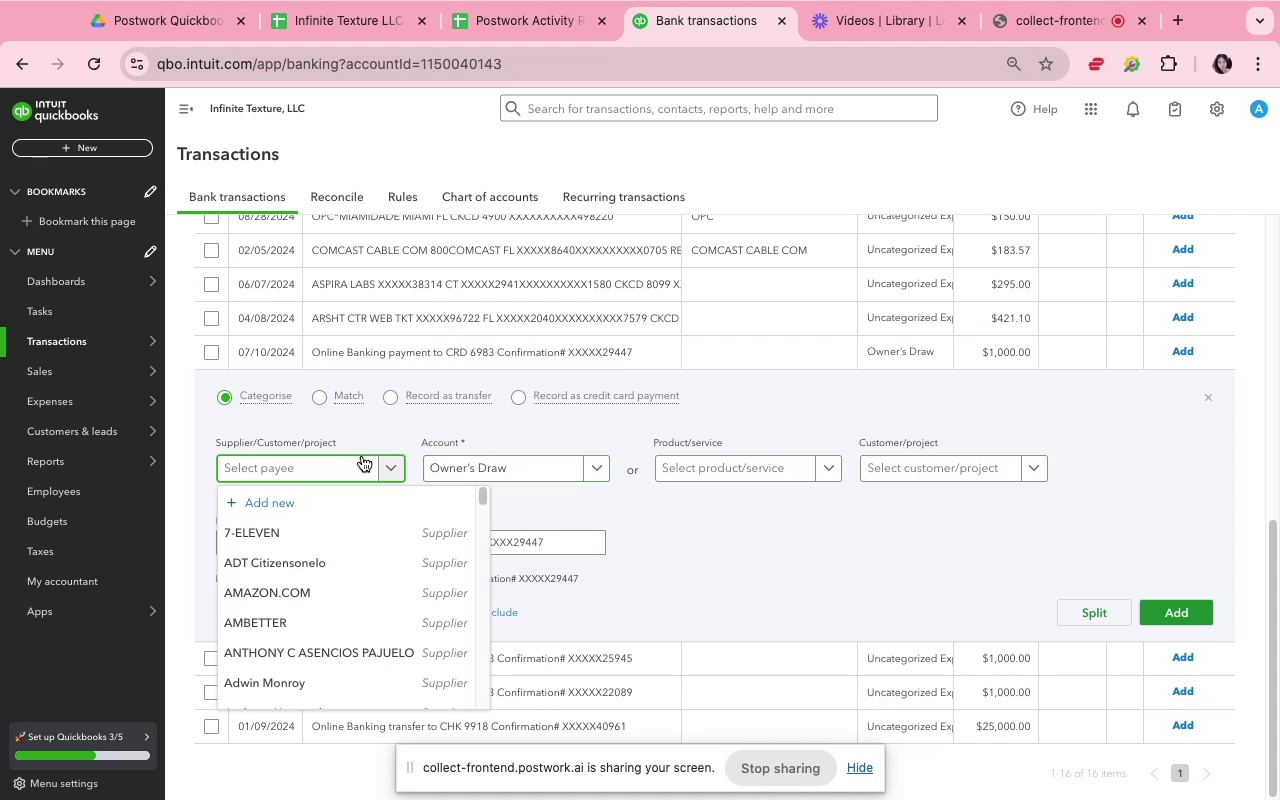 
type(owner)
 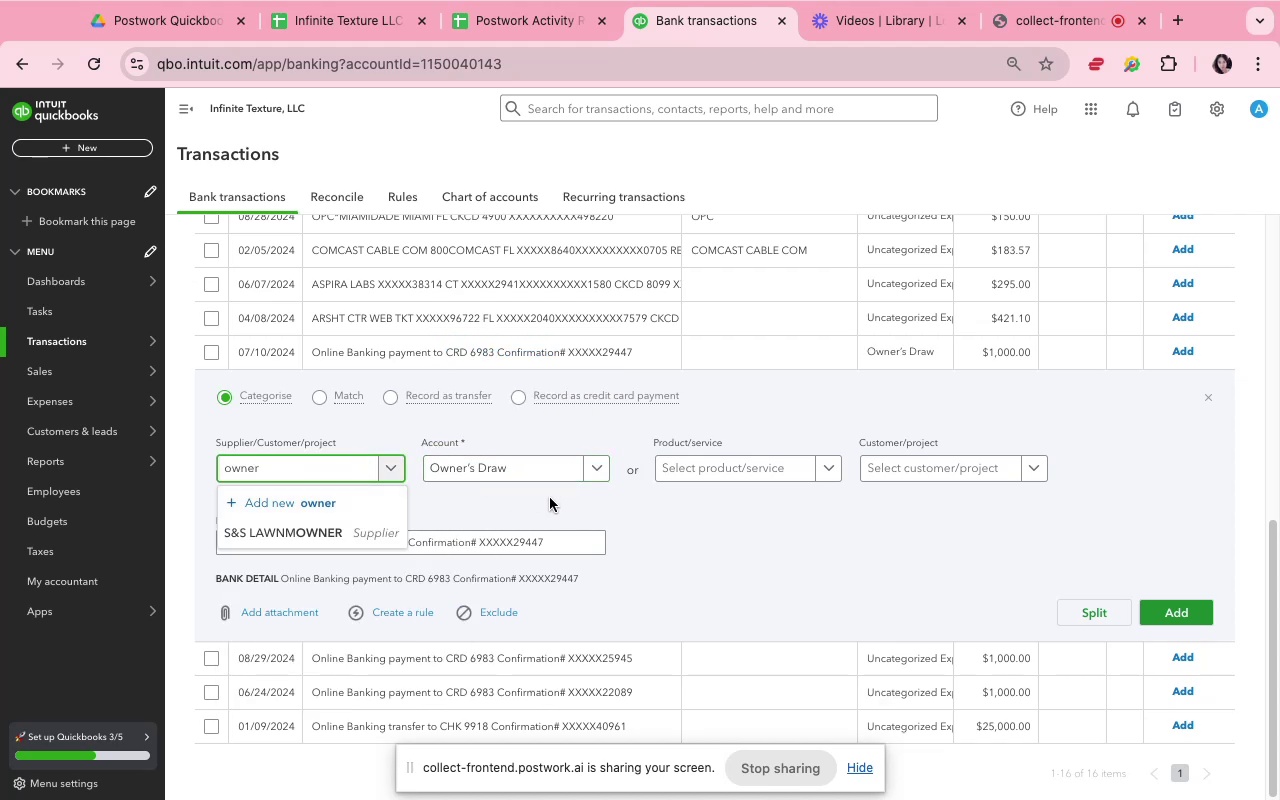 
left_click([550, 497])
 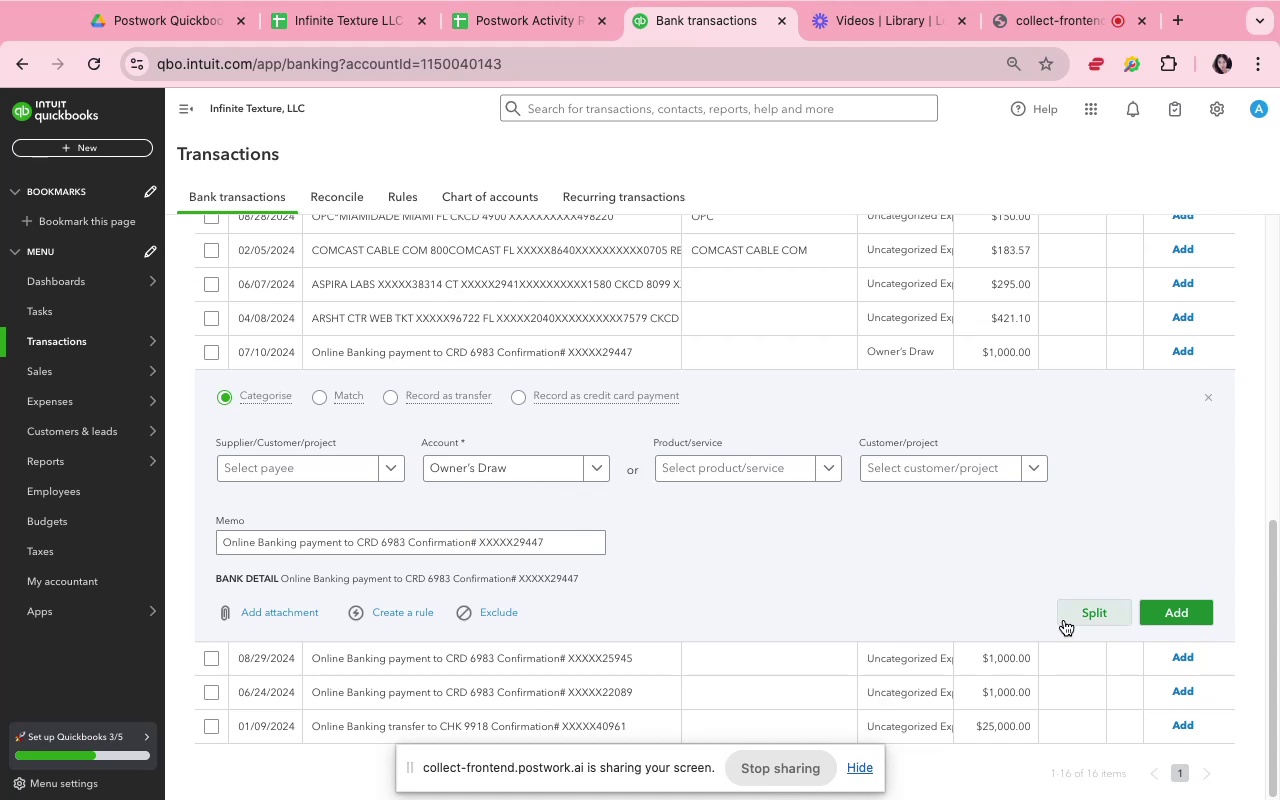 
wait(5.59)
 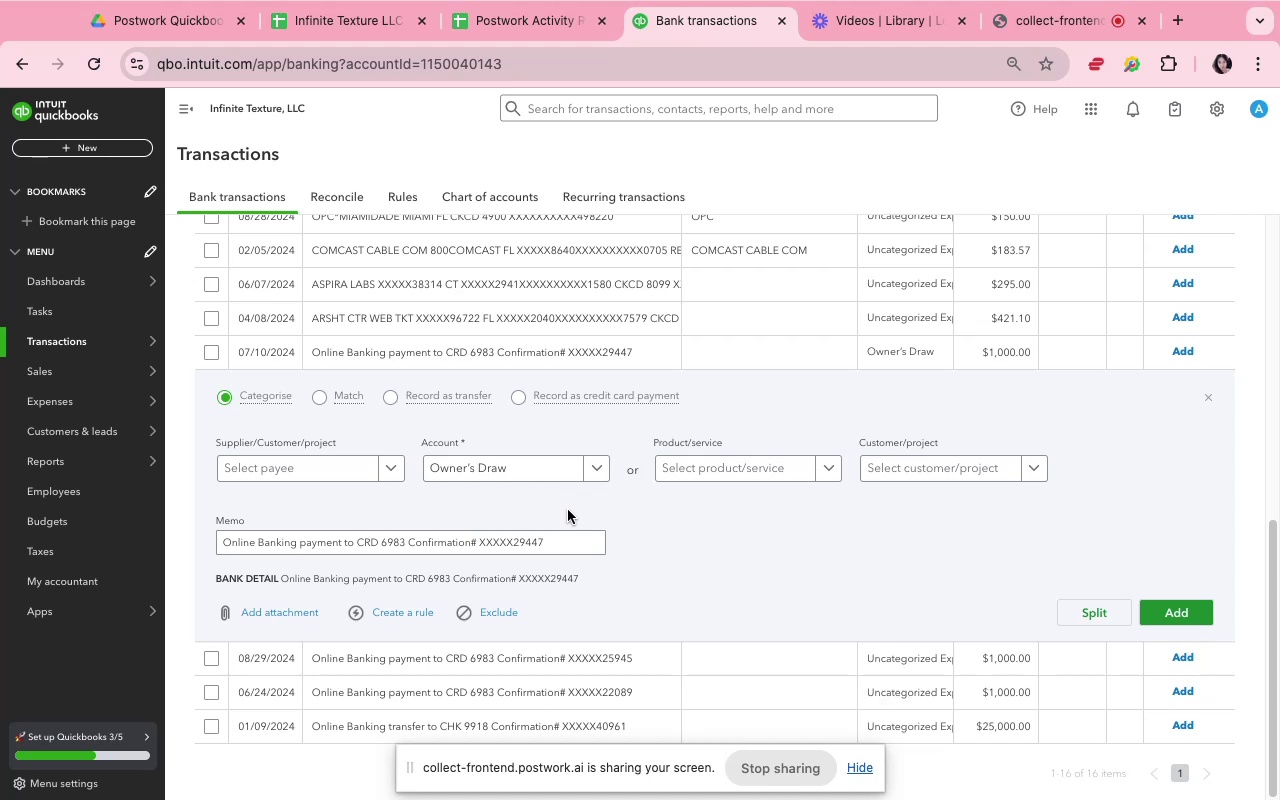 
left_click([1153, 611])
 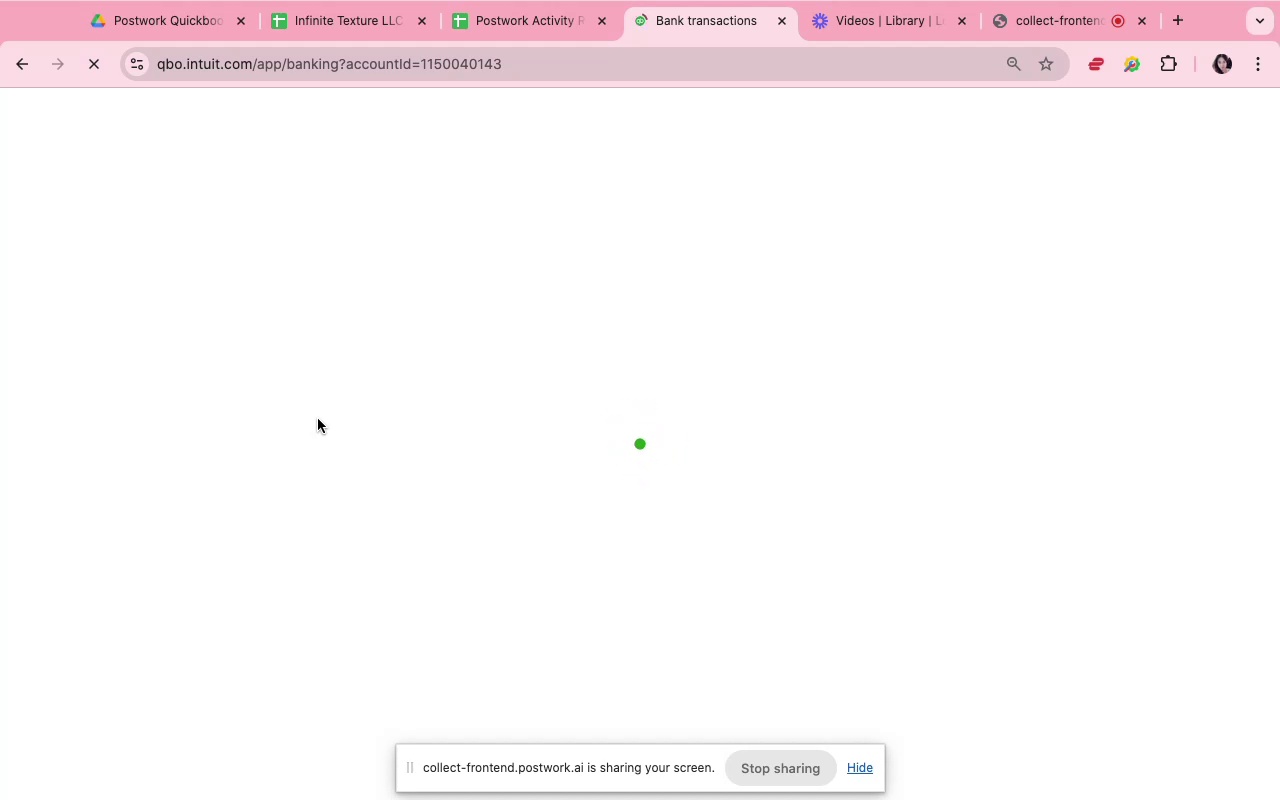 
wait(20.9)
 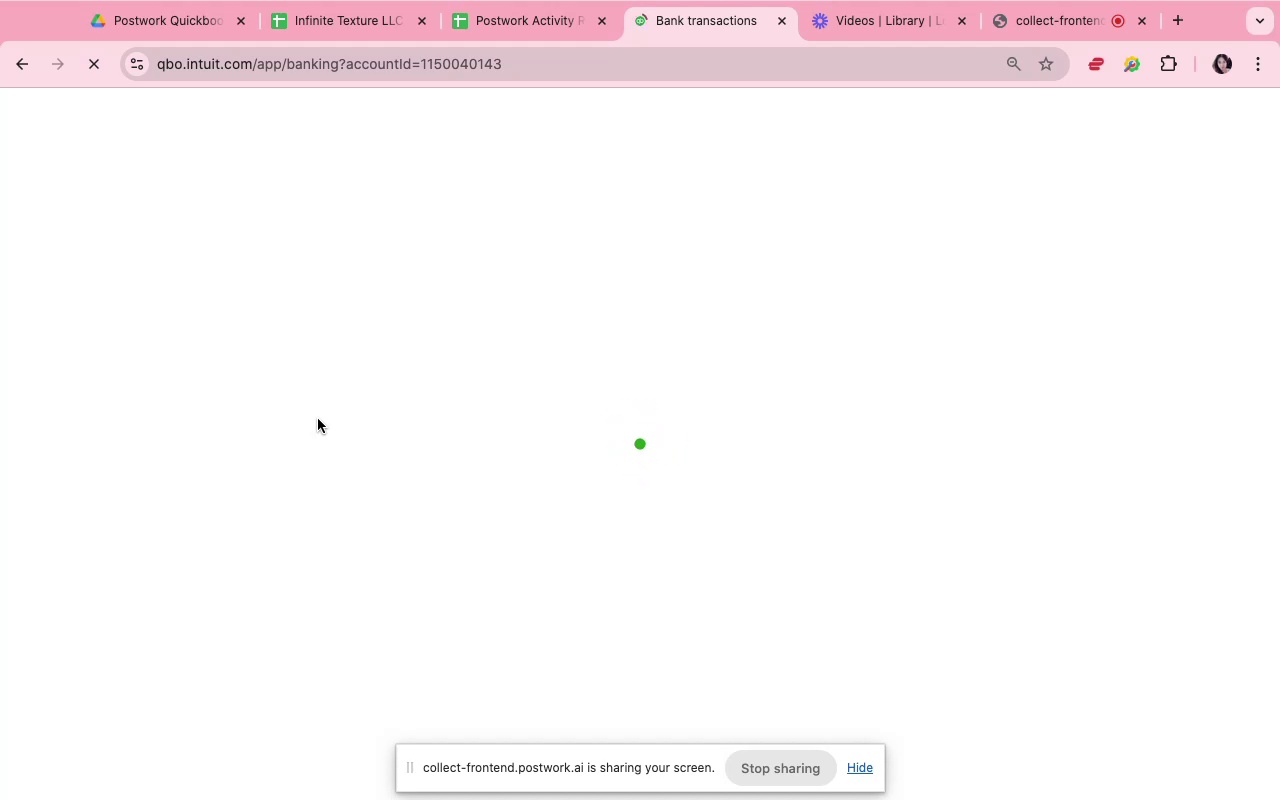 
scroll: coordinate [392, 529], scroll_direction: down, amount: 12.0
 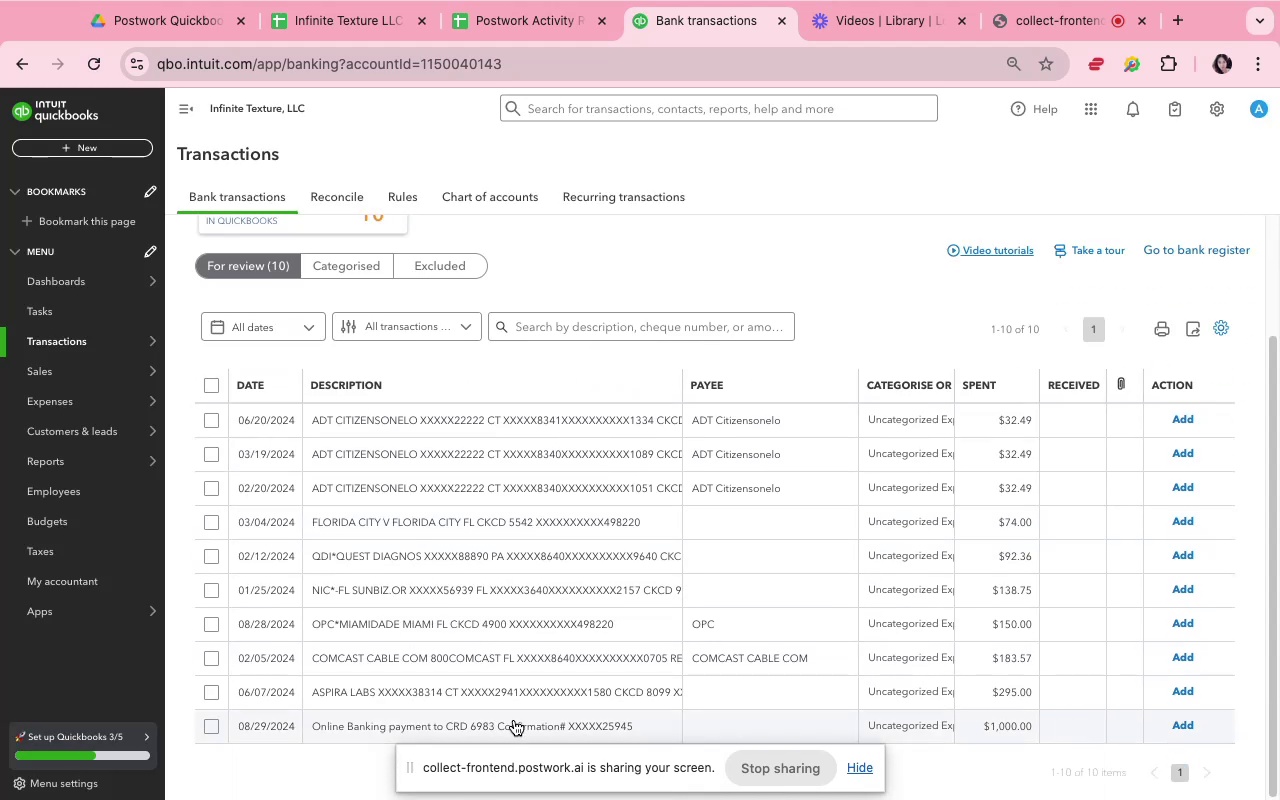 
left_click([514, 720])
 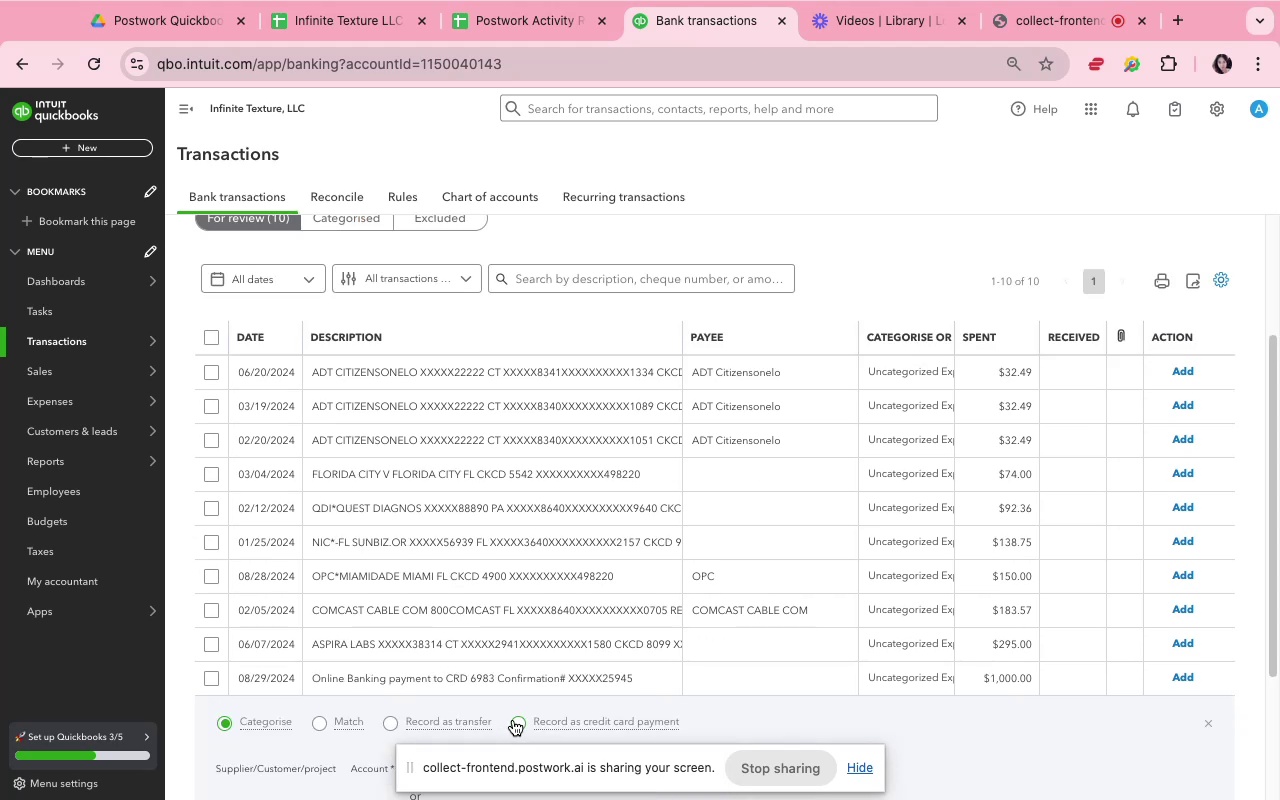 
scroll: coordinate [462, 632], scroll_direction: down, amount: 8.0
 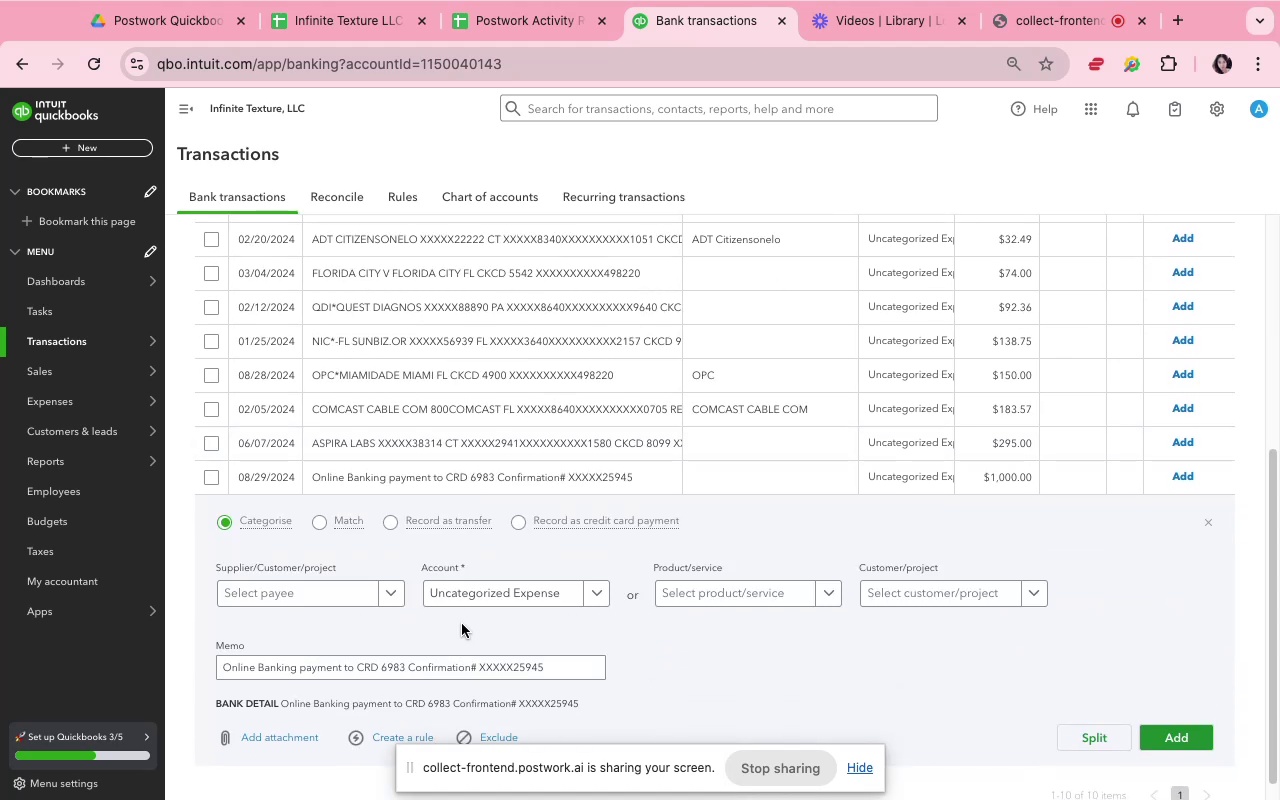 
left_click([465, 597])
 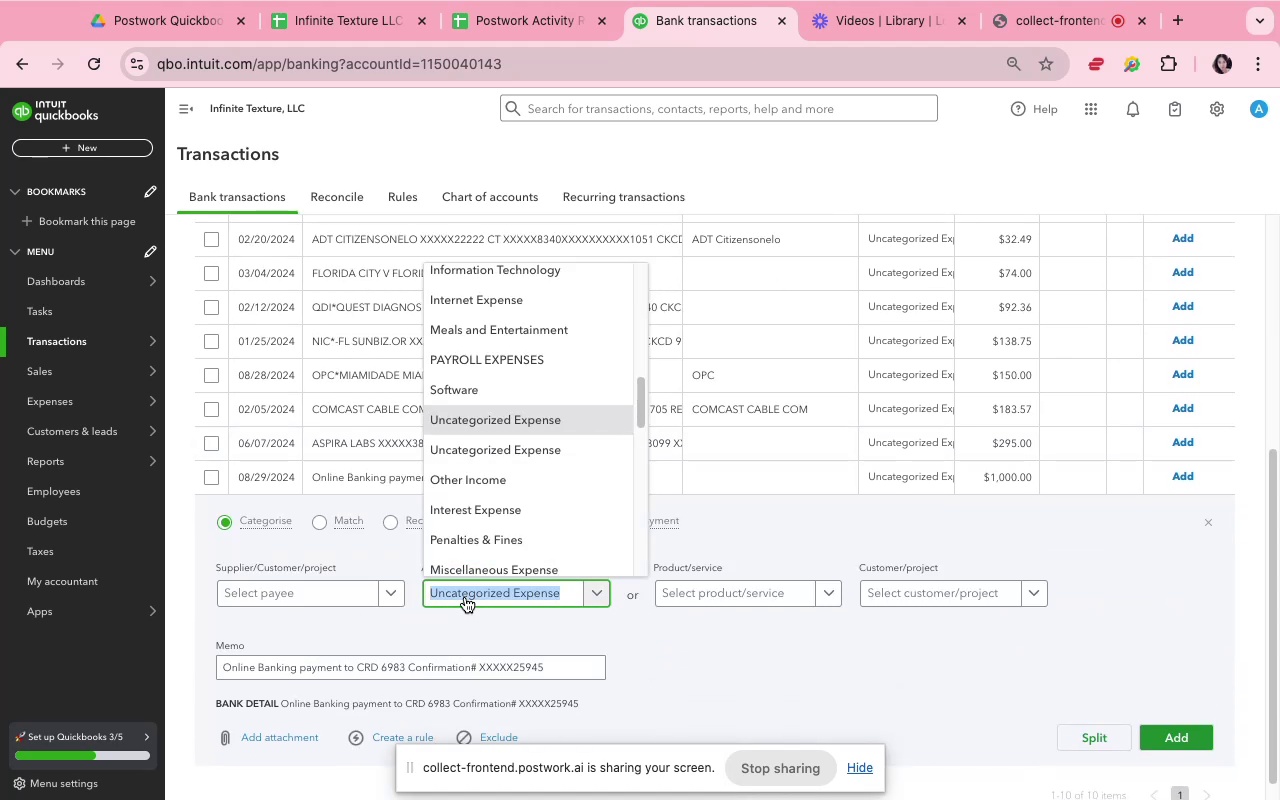 
type(owne)
 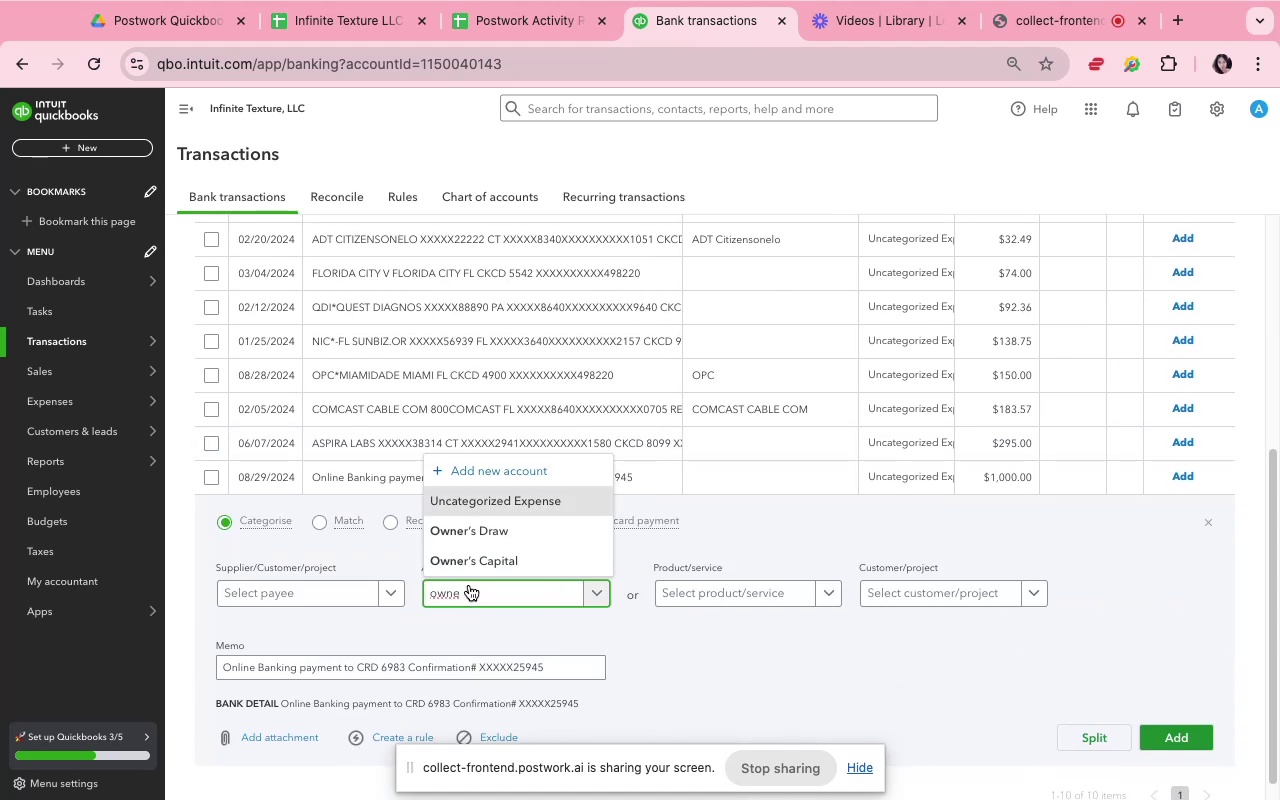 
left_click([478, 531])
 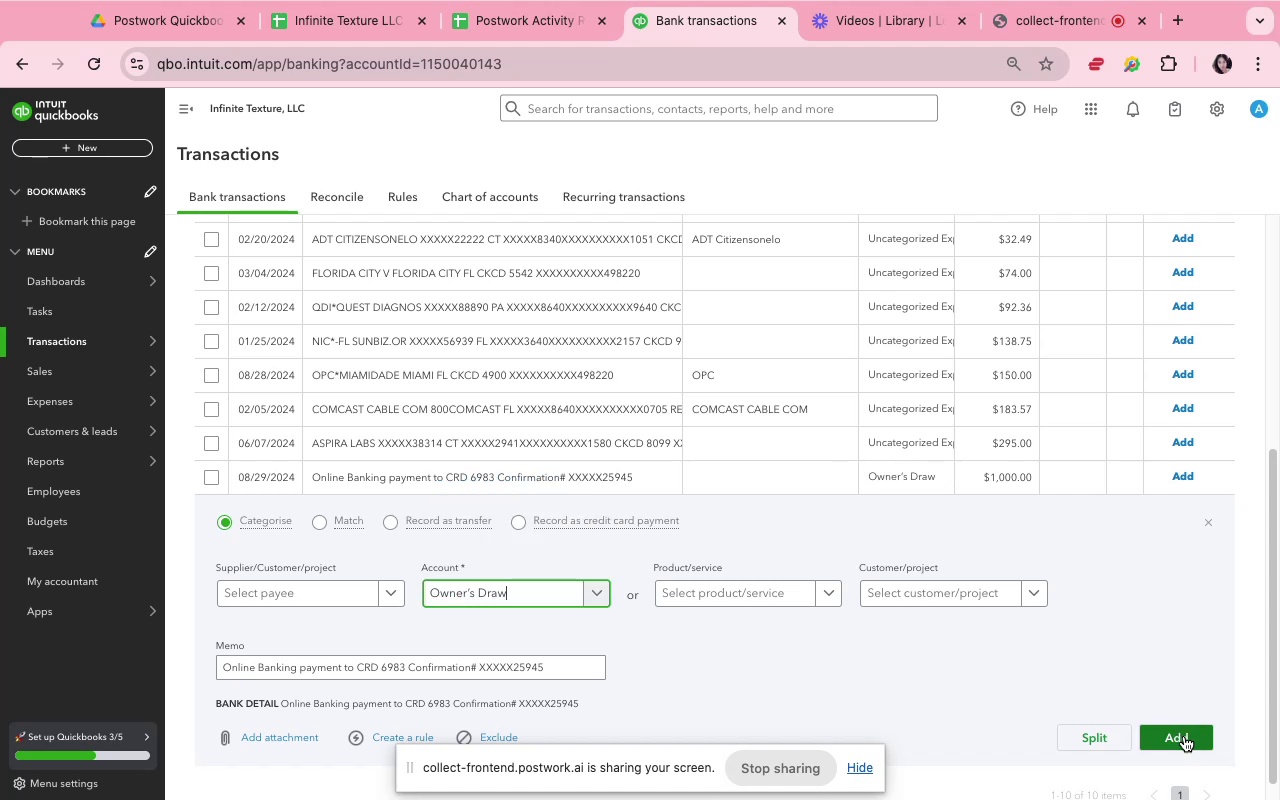 
left_click([1184, 736])
 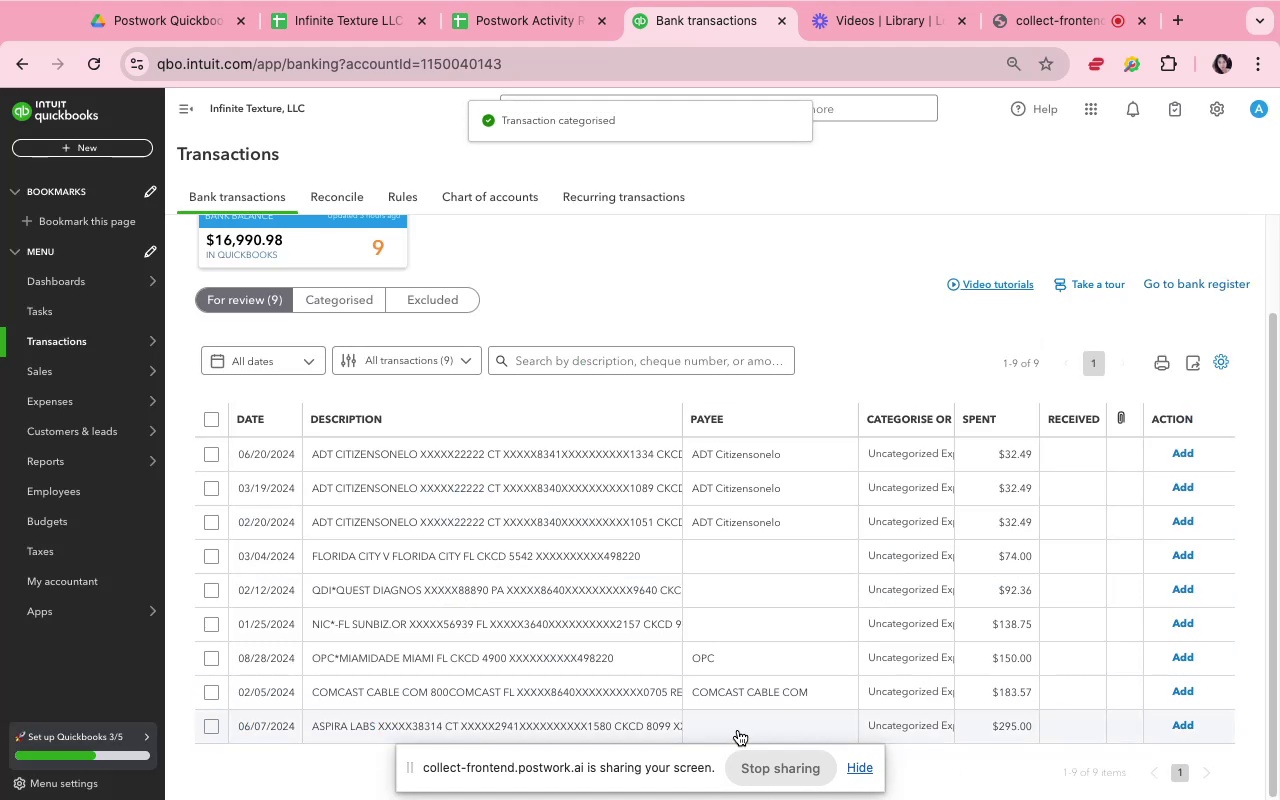 
wait(7.15)
 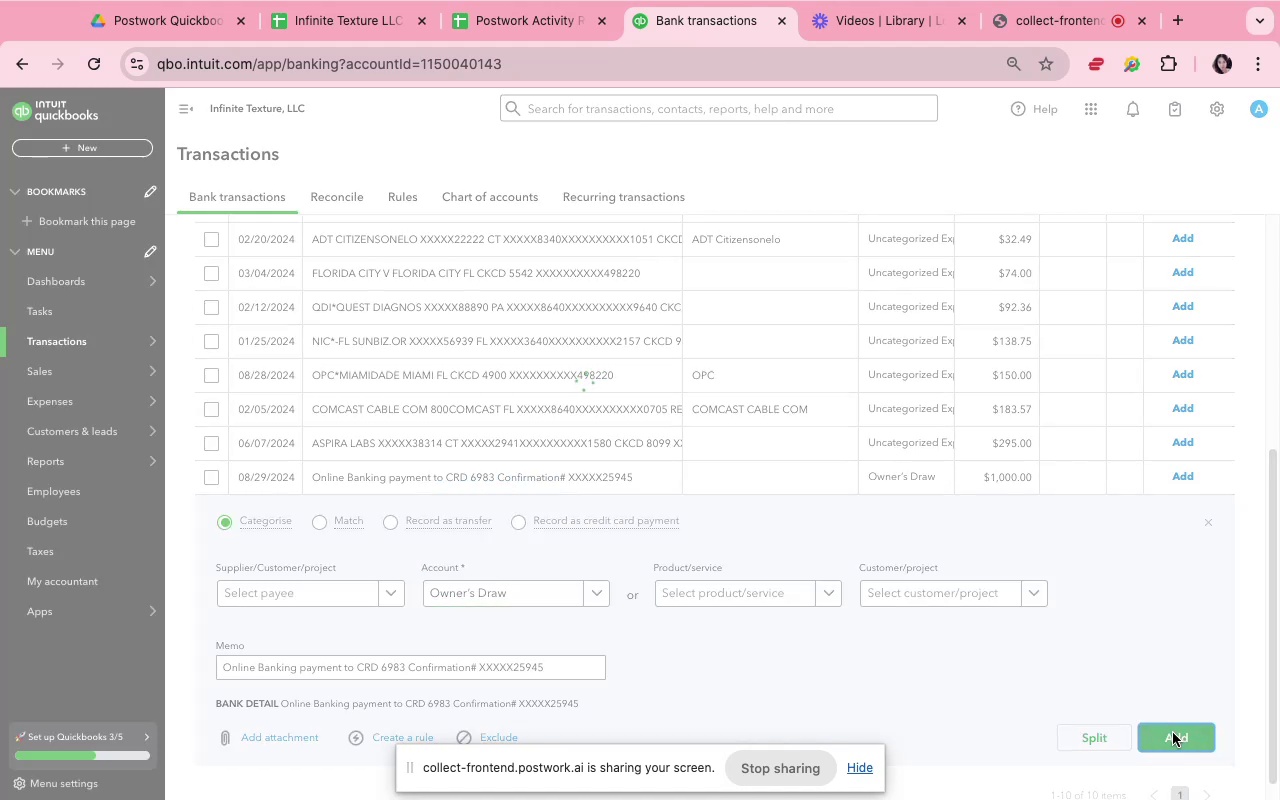 
left_click([724, 698])
 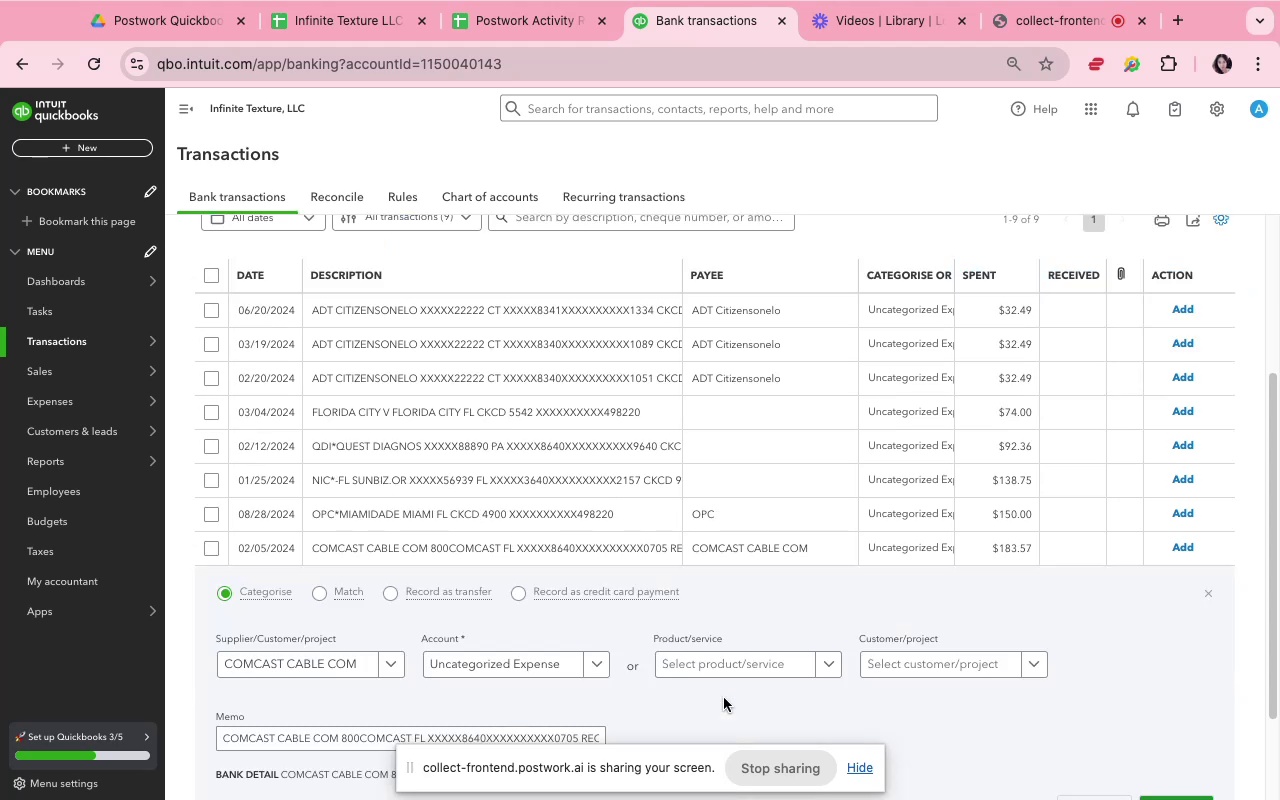 
scroll: coordinate [724, 698], scroll_direction: down, amount: 7.0
 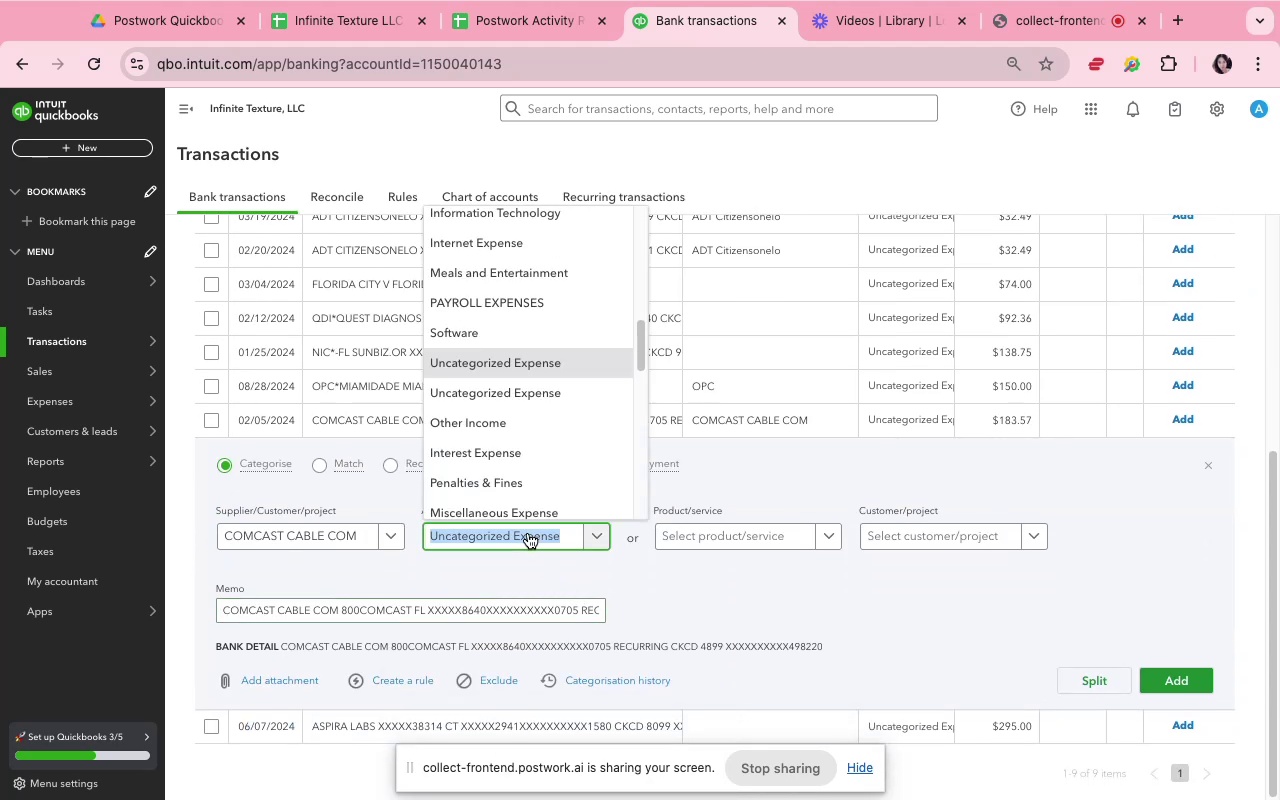 
type(uti)
 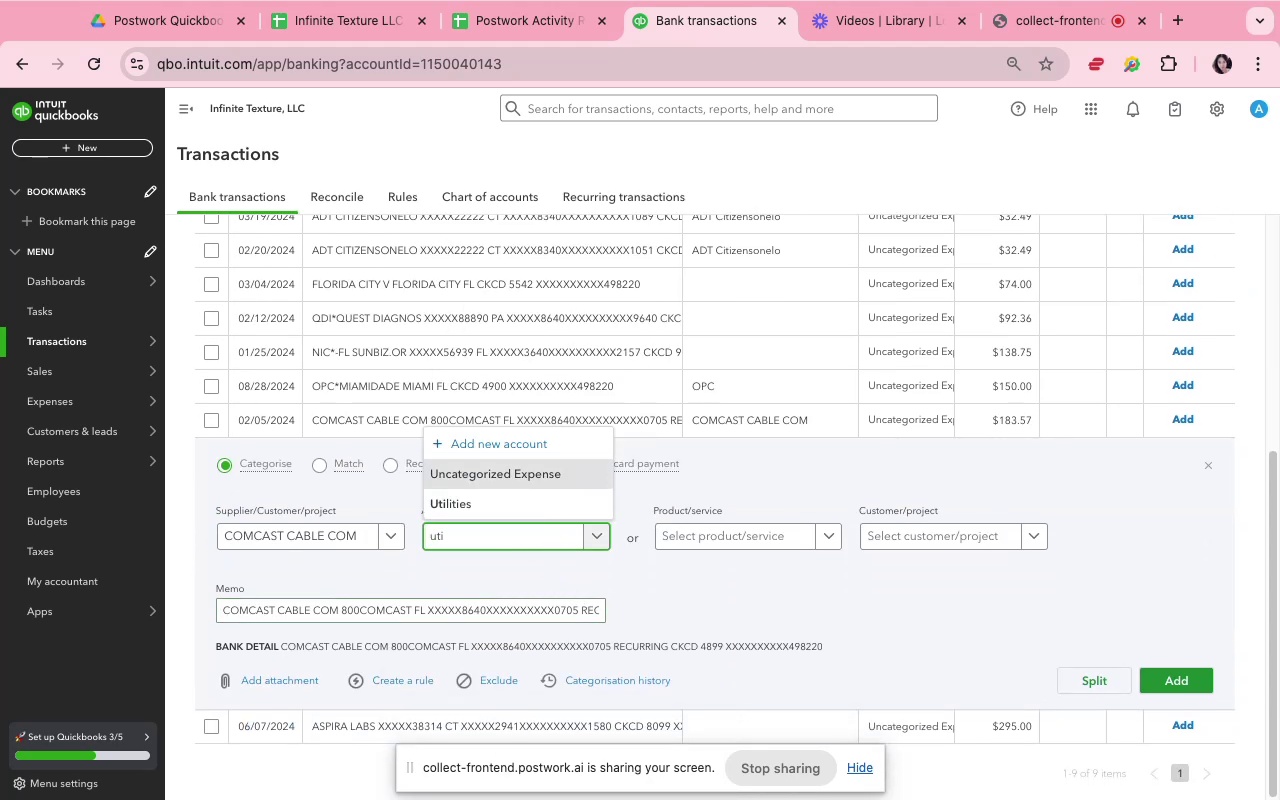 
left_click([529, 512])
 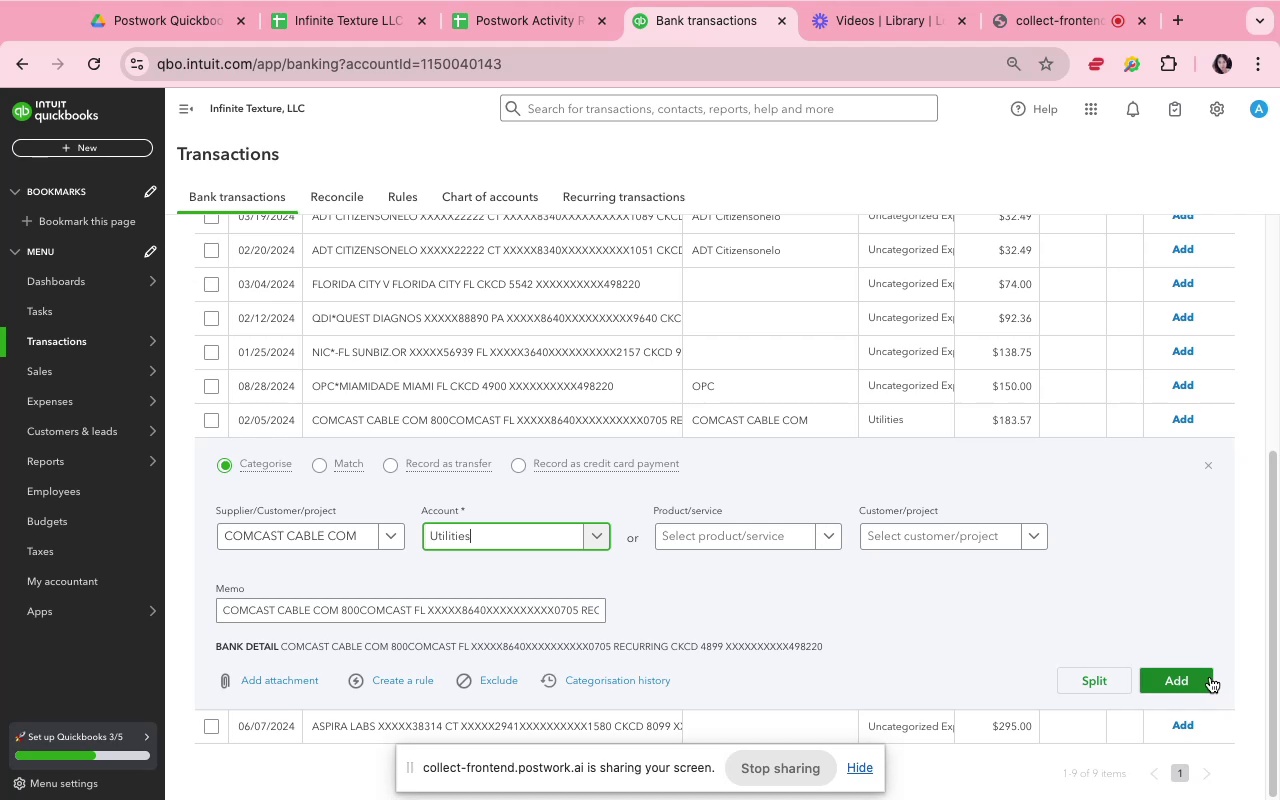 
left_click([1209, 676])
 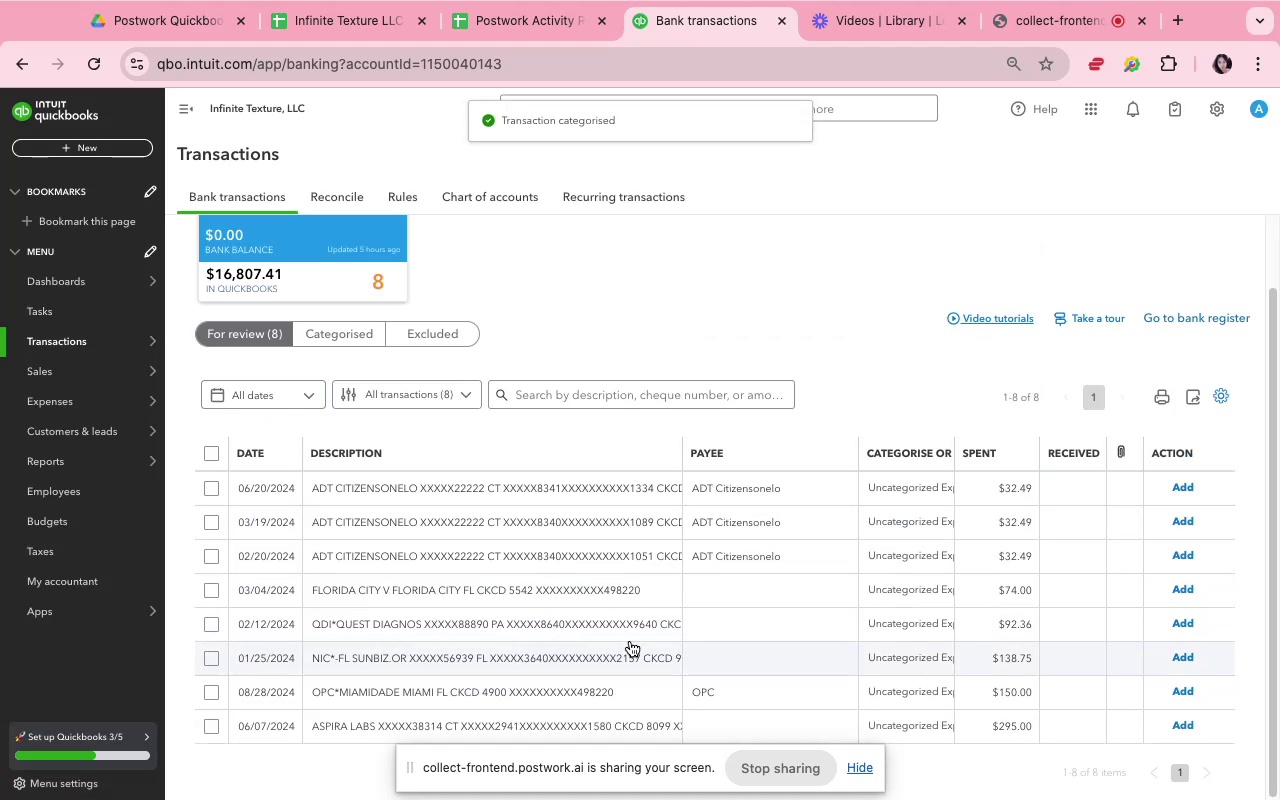 
wait(7.71)
 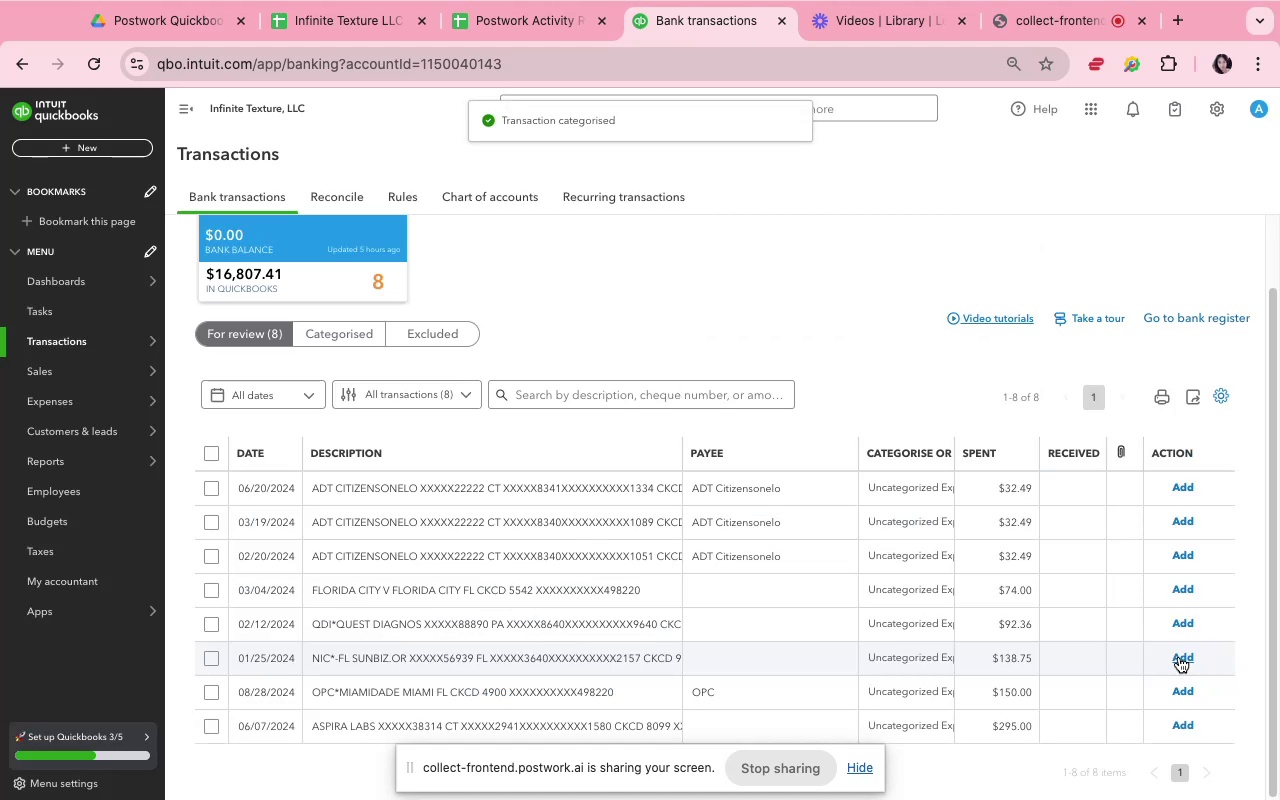 
left_click([630, 637])
 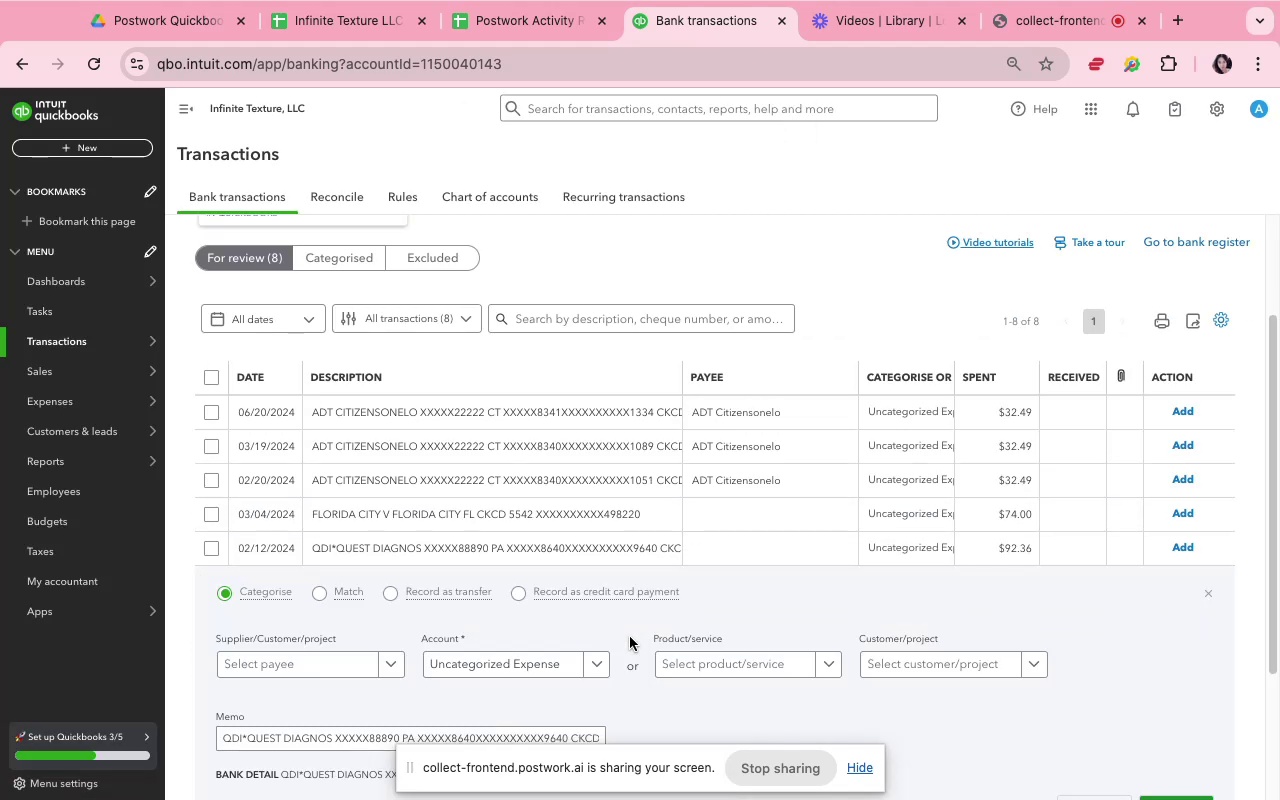 
scroll: coordinate [630, 637], scroll_direction: down, amount: 4.0
 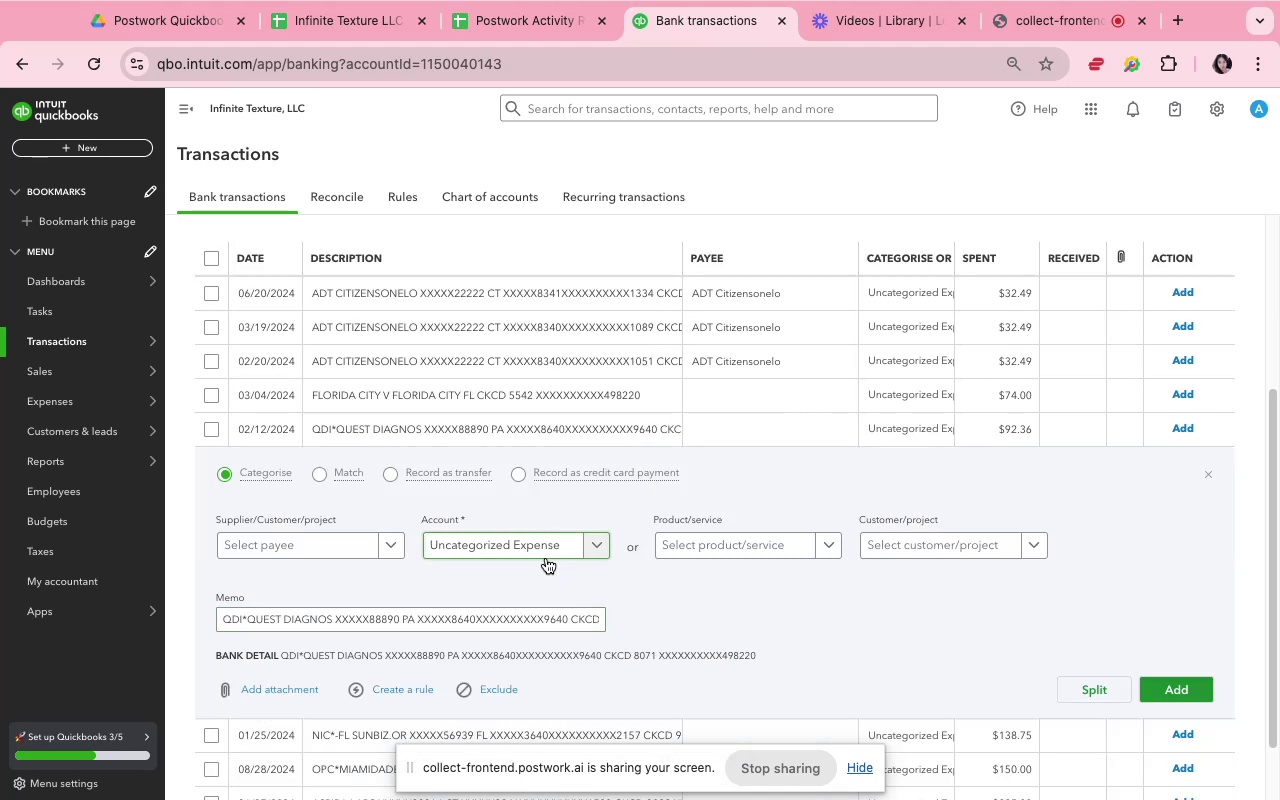 
left_click([546, 558])
 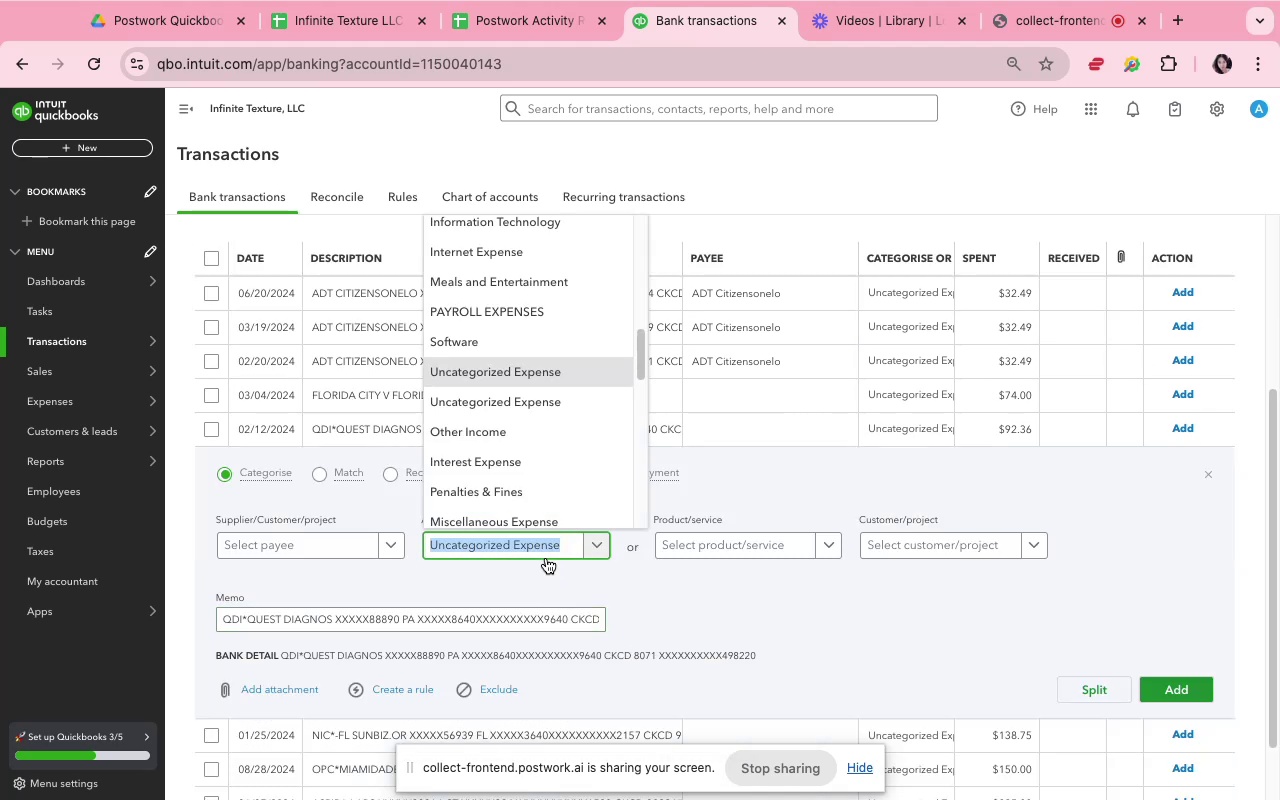 
wait(6.19)
 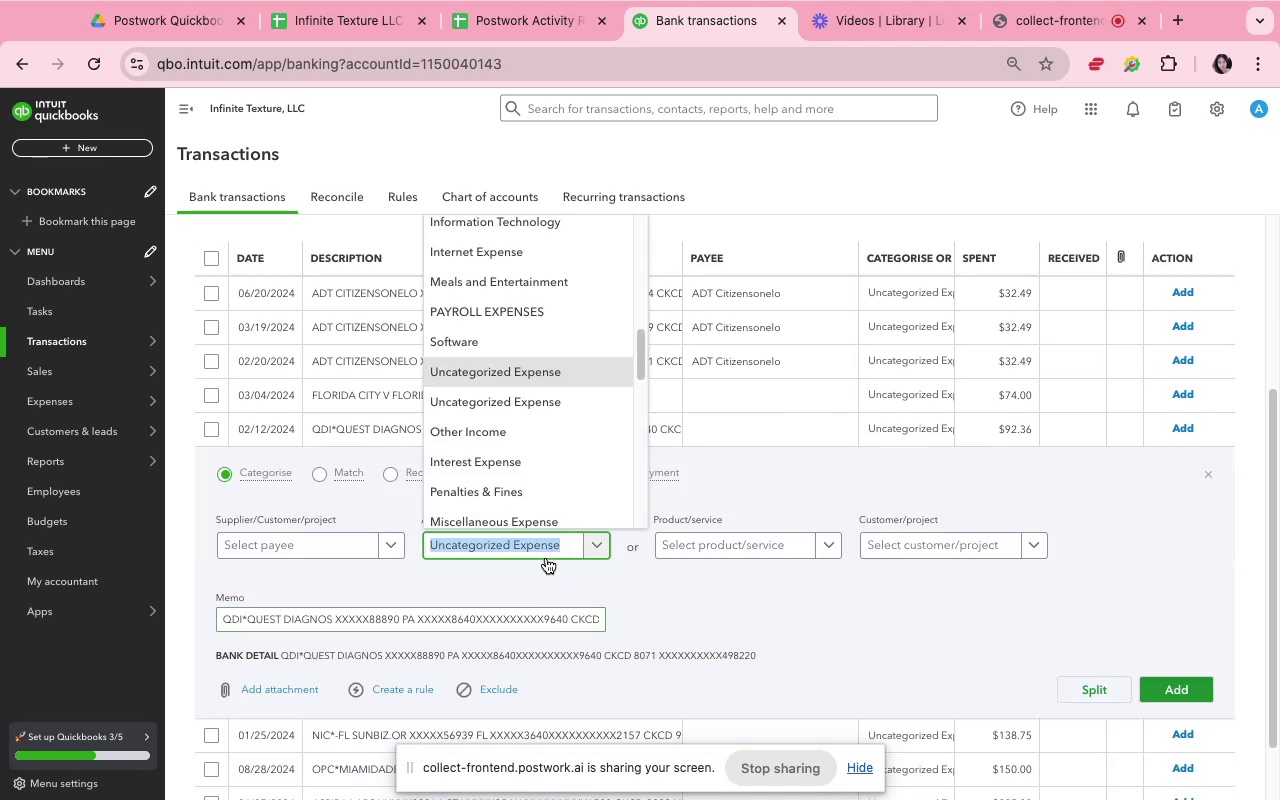 
type(hea)
key(Backspace)
key(Backspace)
key(Backspace)
 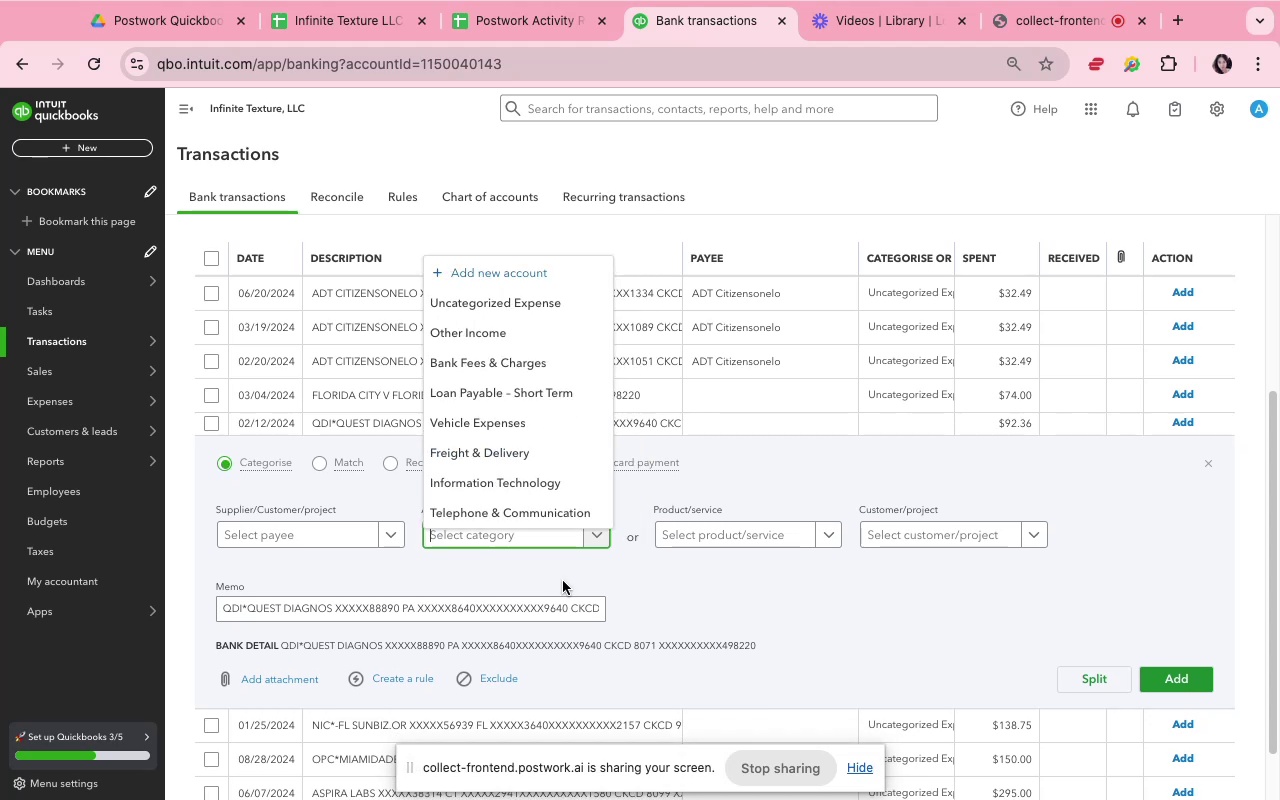 
wait(9.71)
 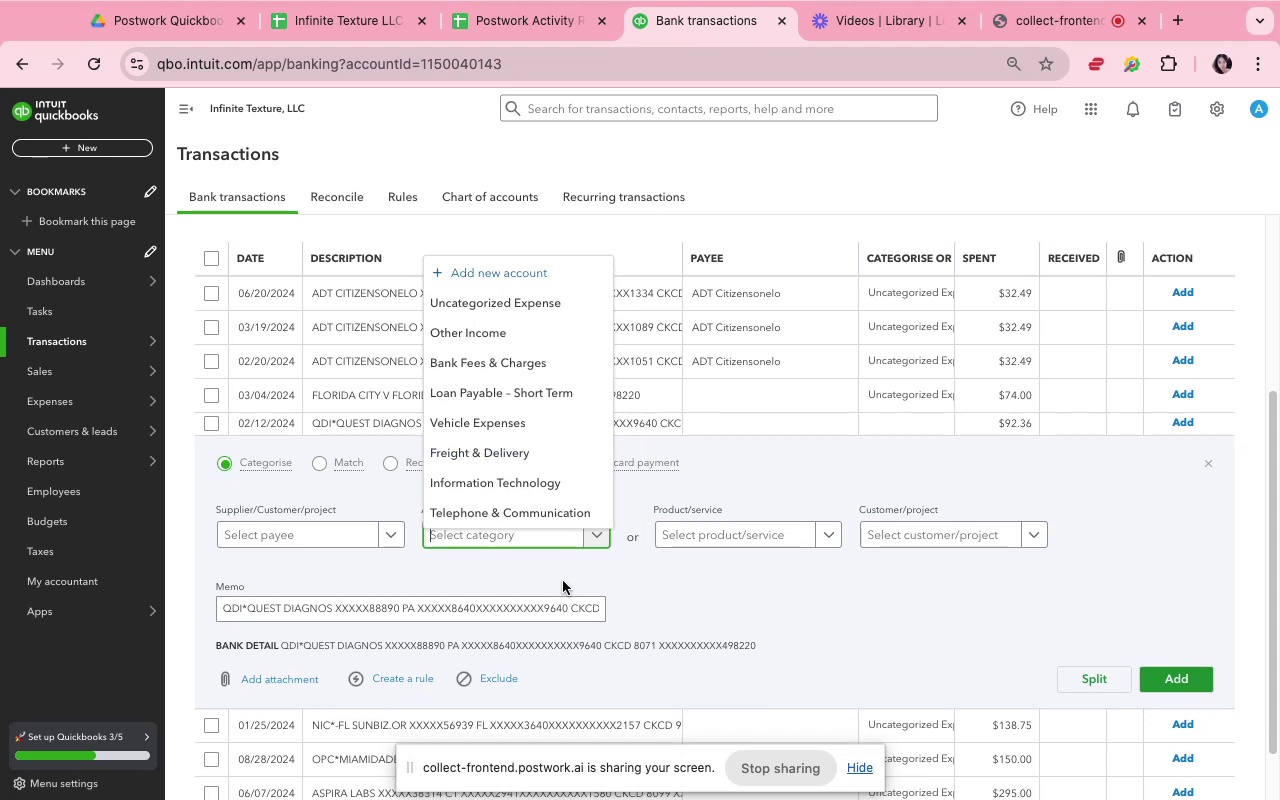 
type(mi)
 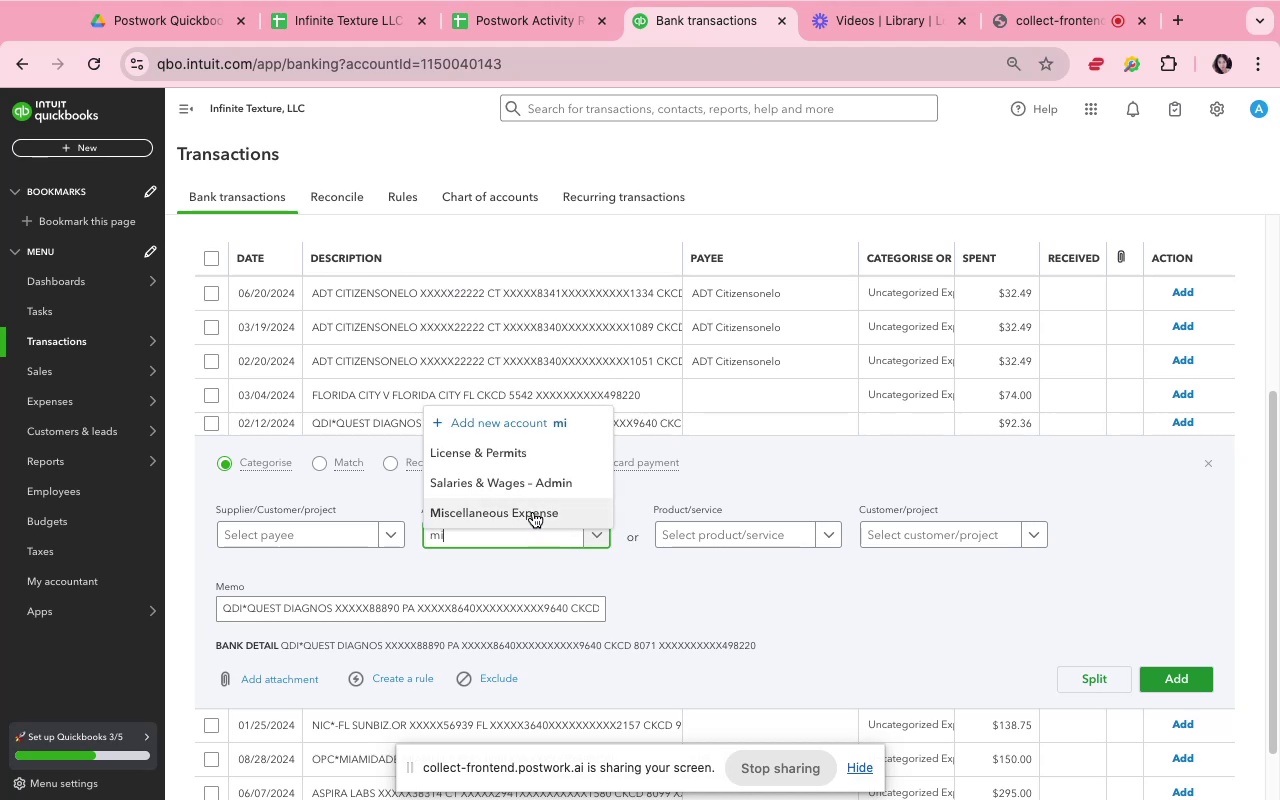 
left_click([533, 512])
 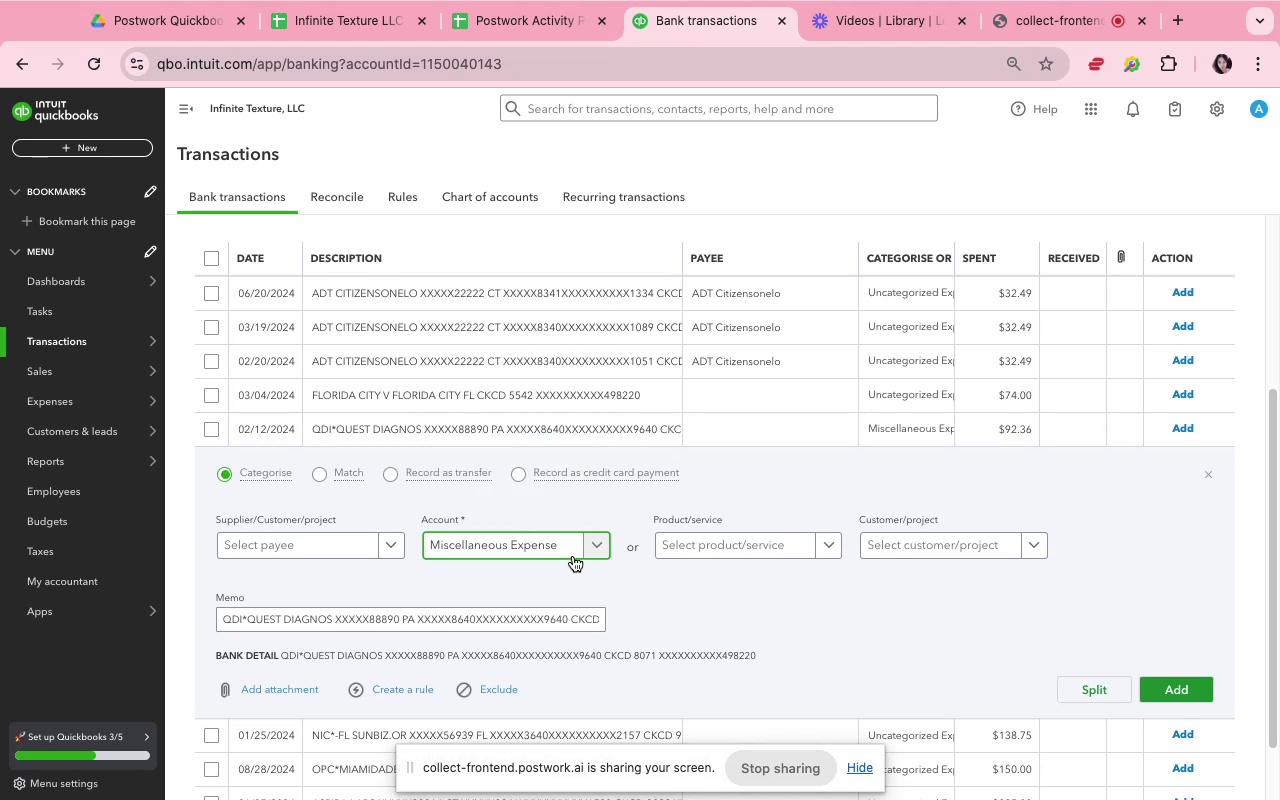 
left_click([573, 556])
 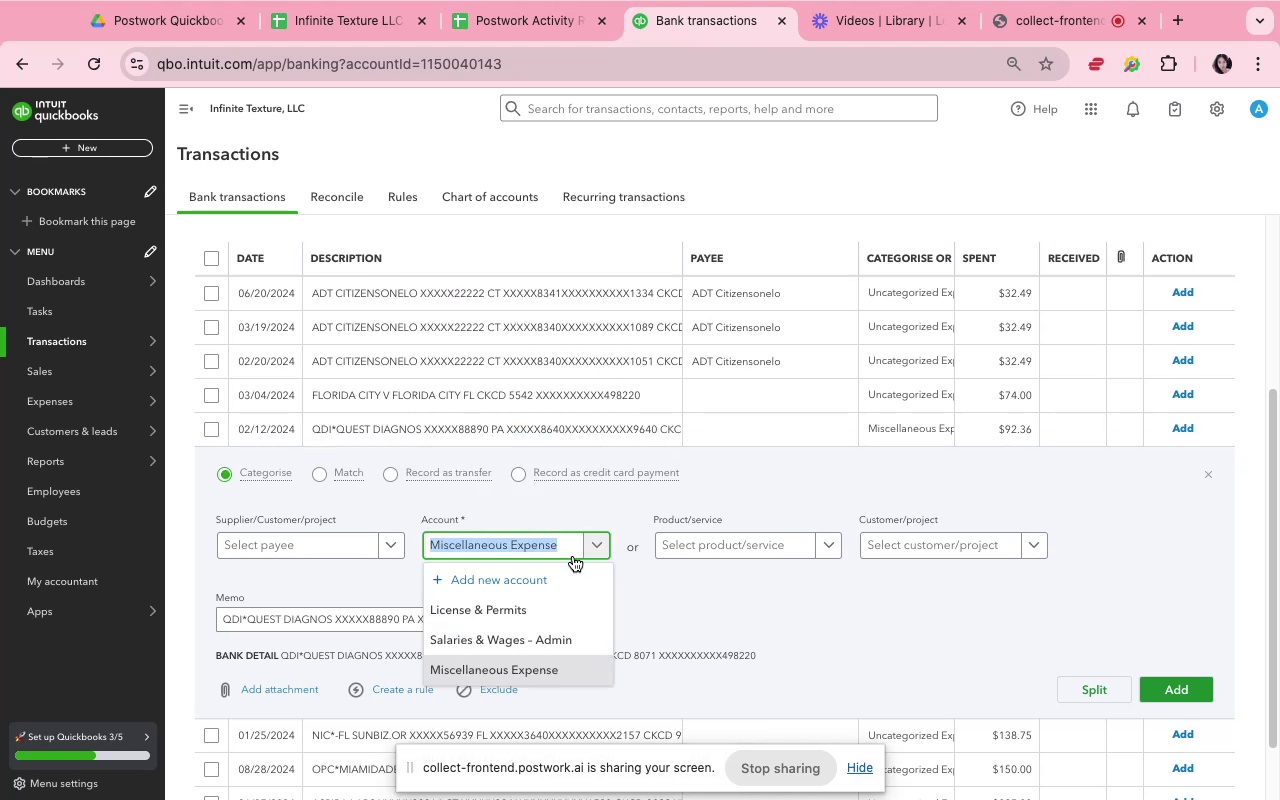 
type(em)
 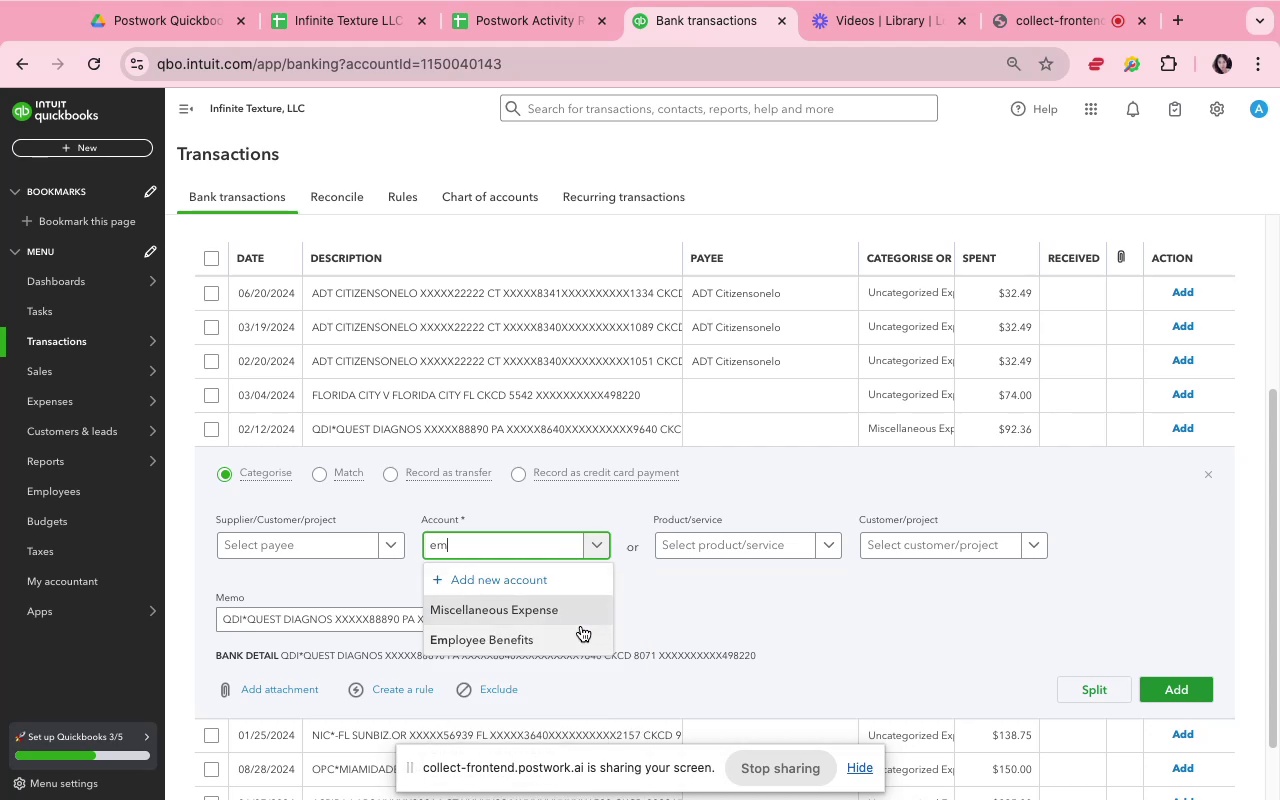 
left_click([583, 635])
 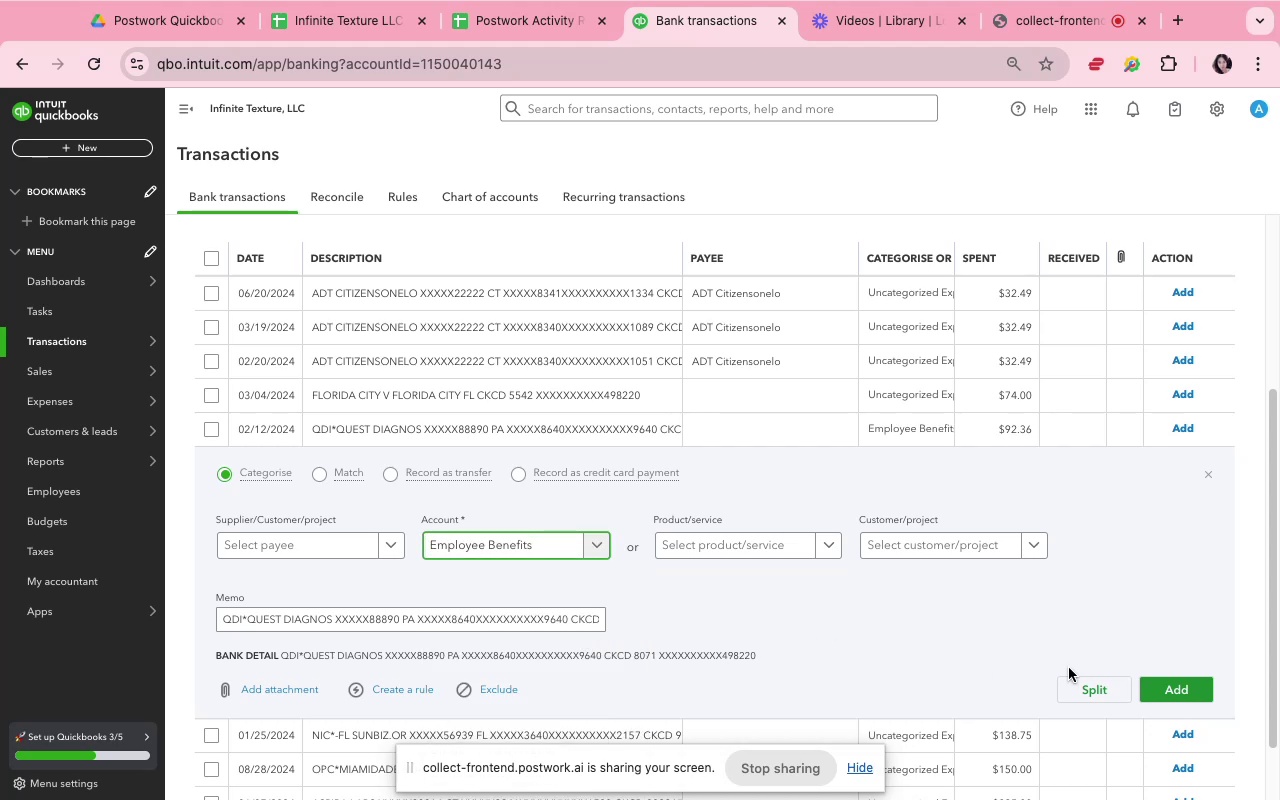 
wait(5.84)
 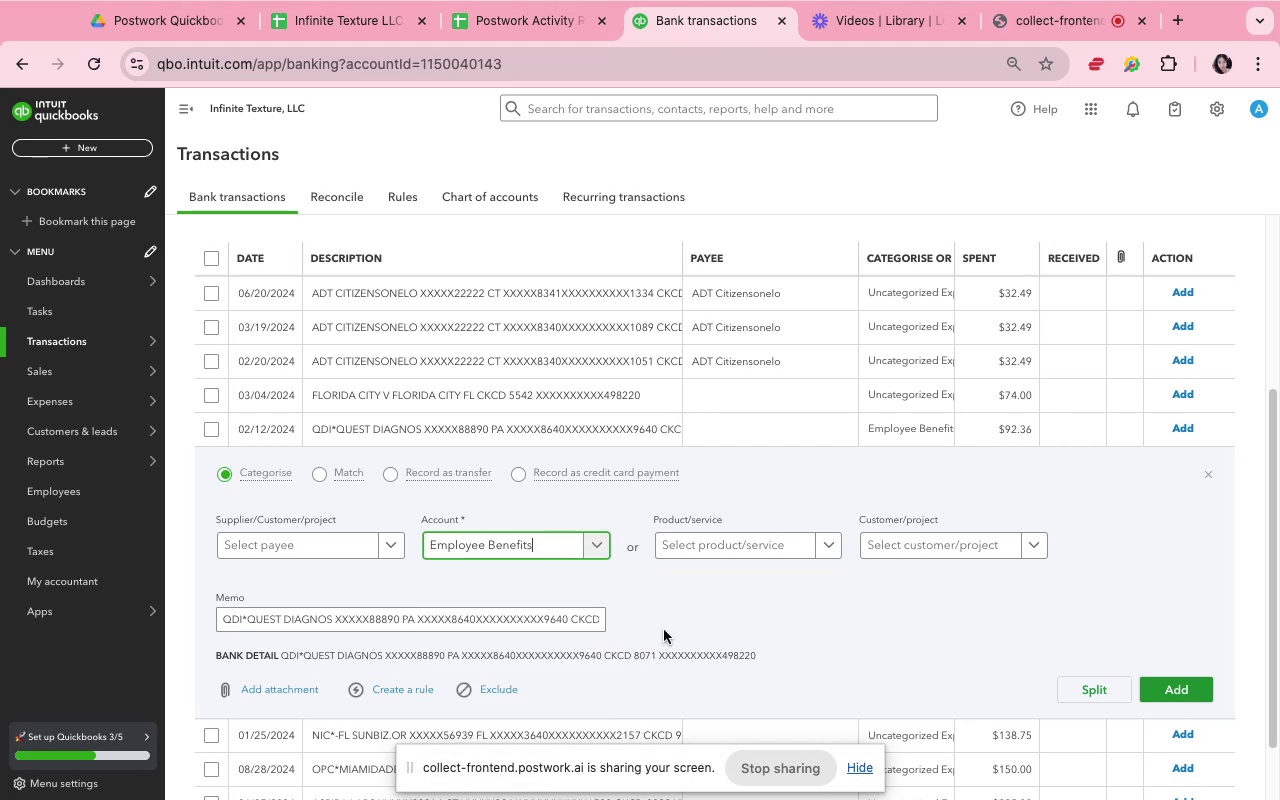 
left_click([1165, 702])
 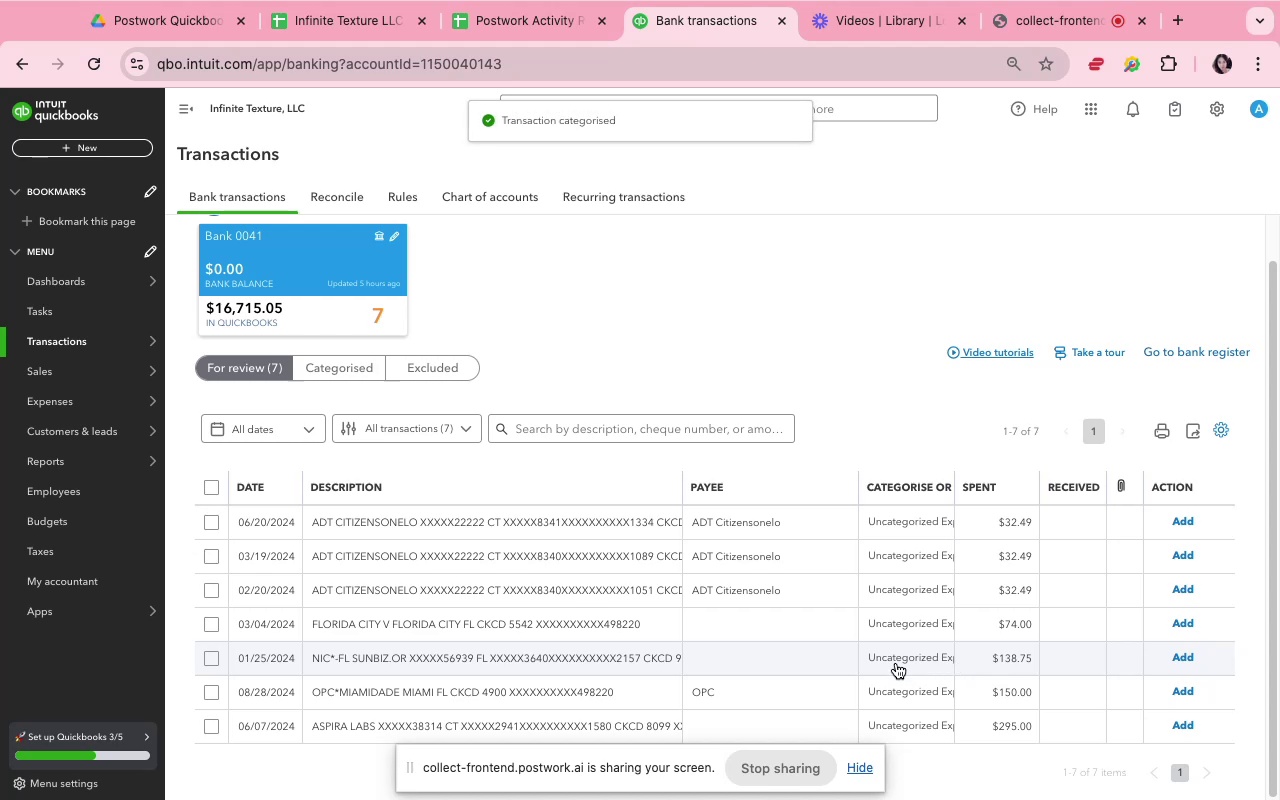 
scroll: coordinate [728, 712], scroll_direction: down, amount: 4.0
 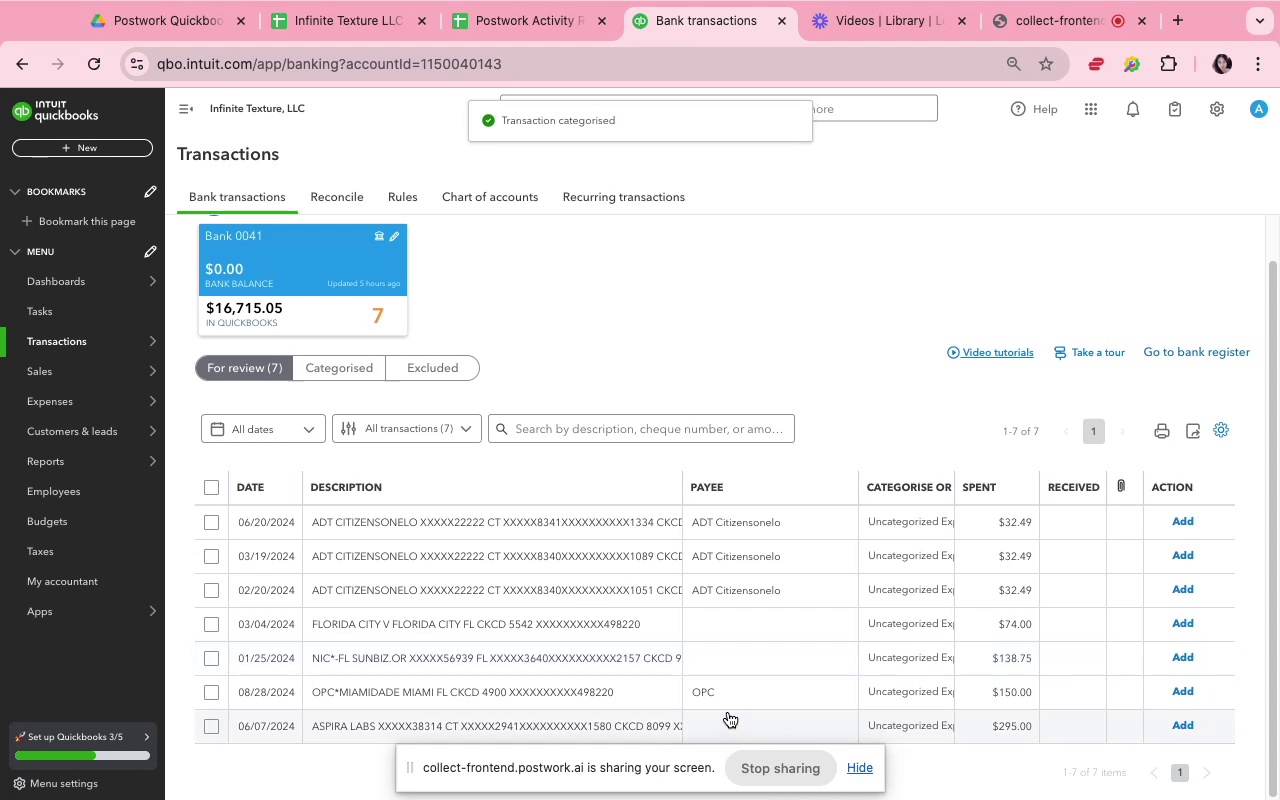 
wait(8.03)
 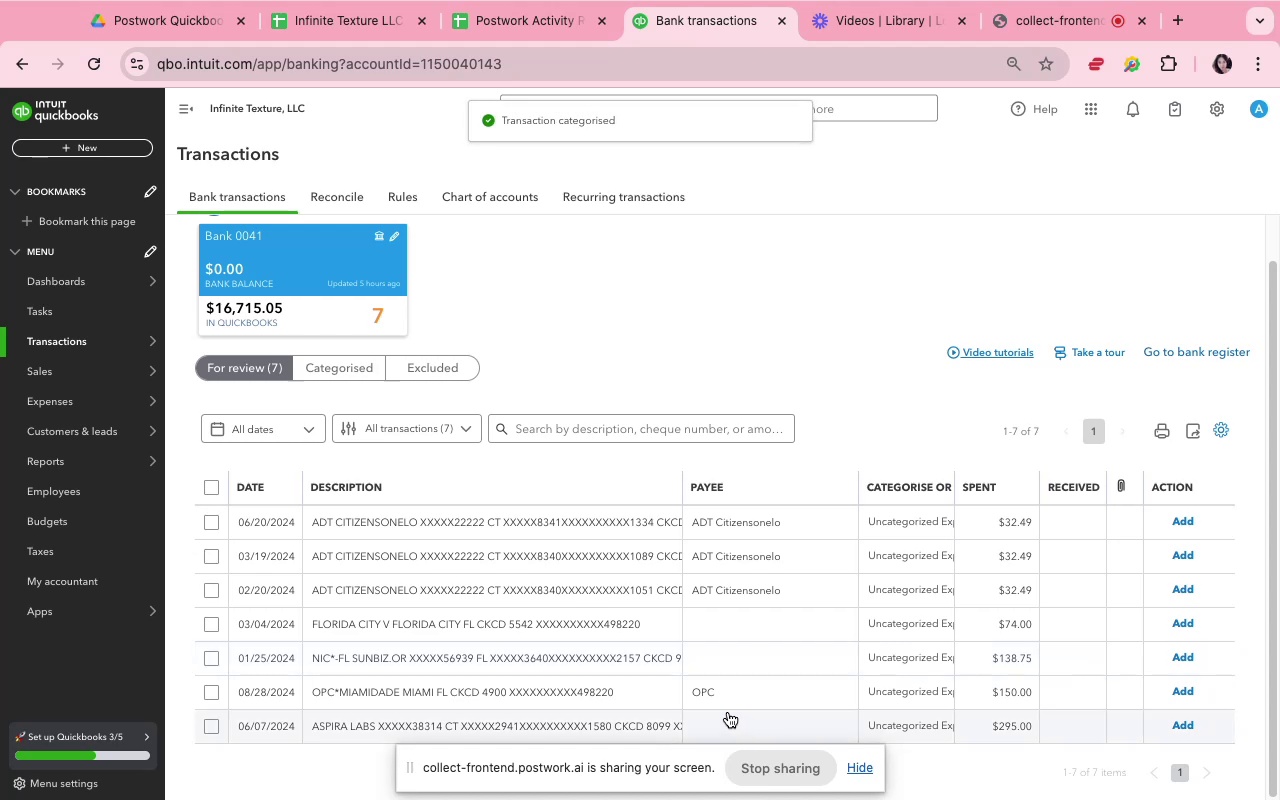 
left_click_drag(start_coordinate=[306, 727], to_coordinate=[374, 732])
 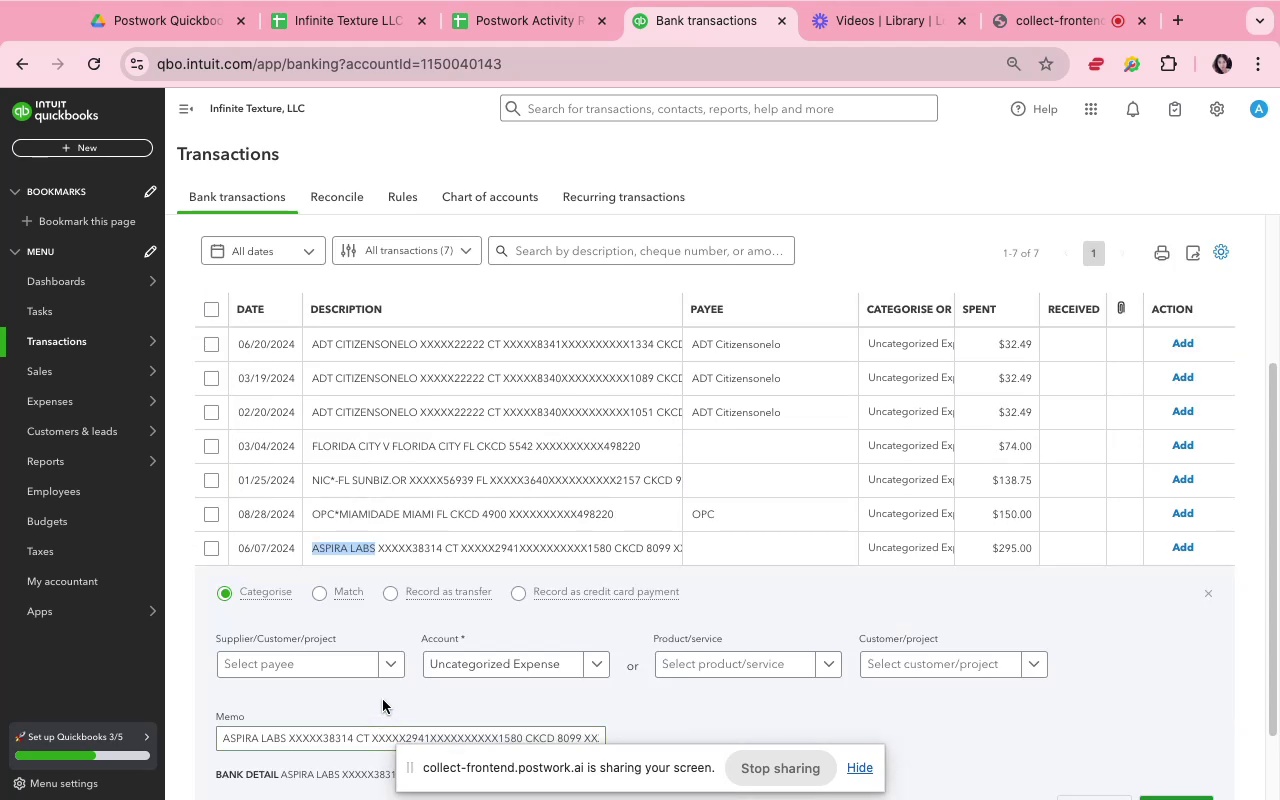 
key(Meta+C)
 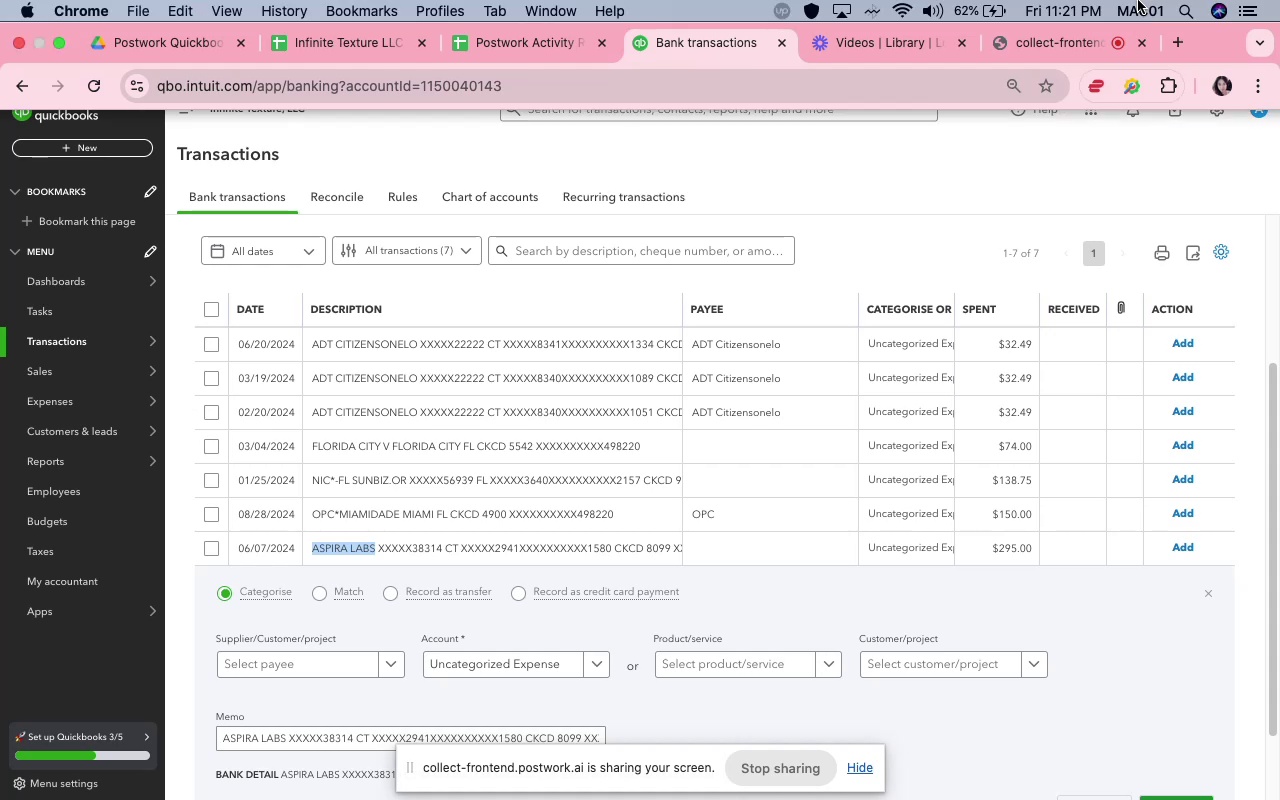 
wait(14.76)
 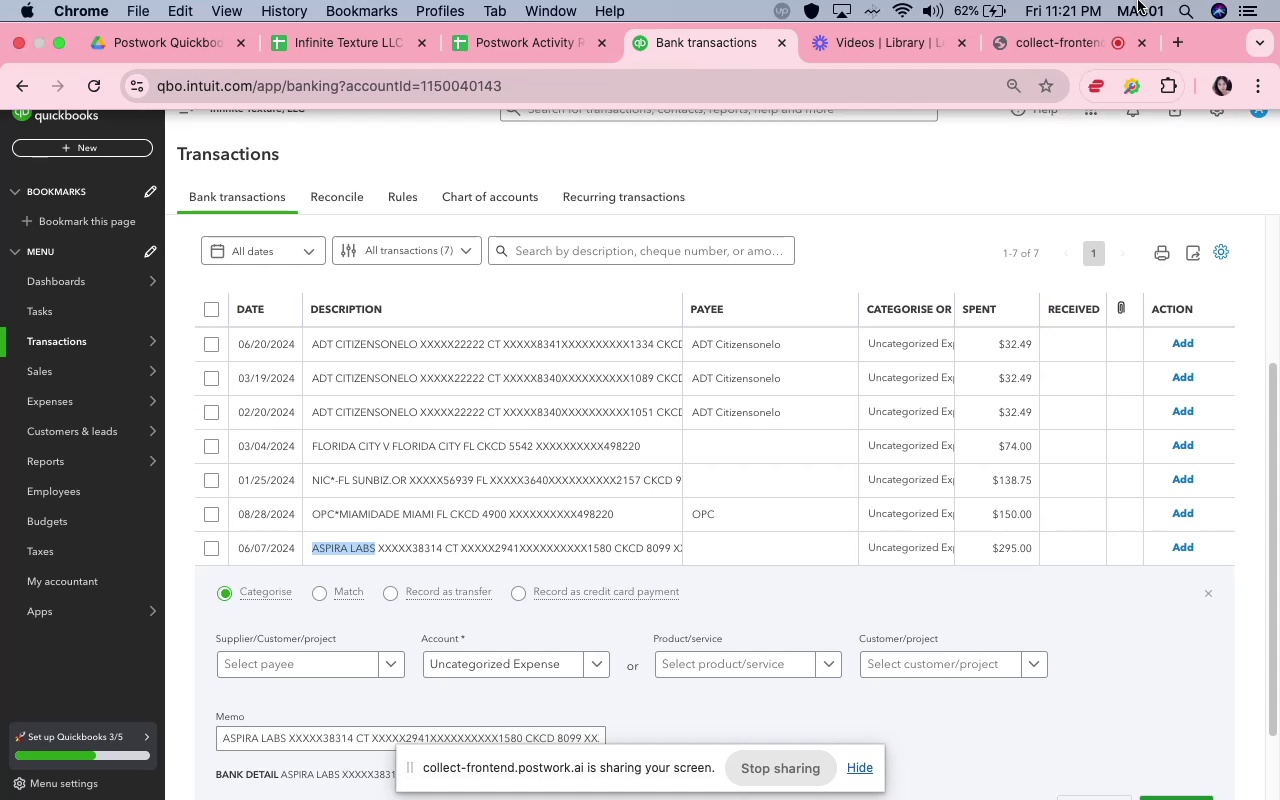 
key(Meta+CommandLeft)
 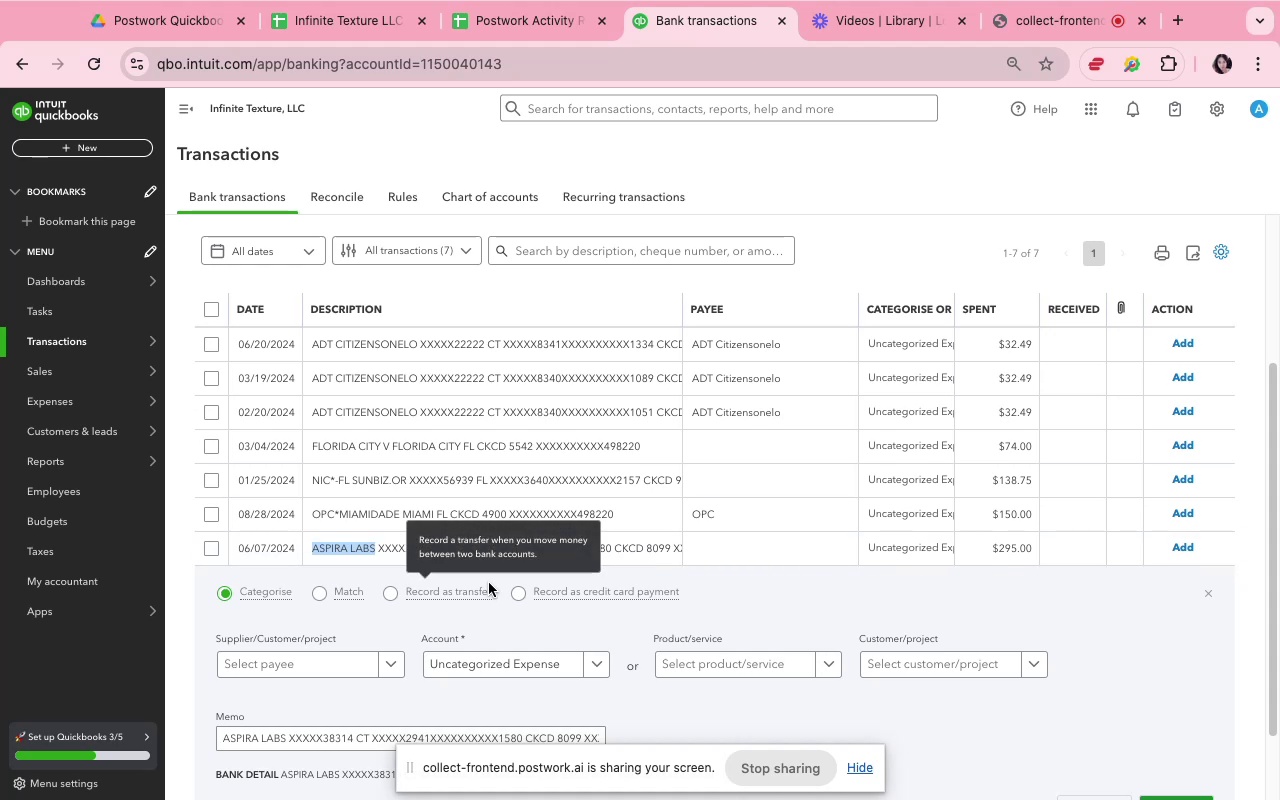 
key(Meta+C)
 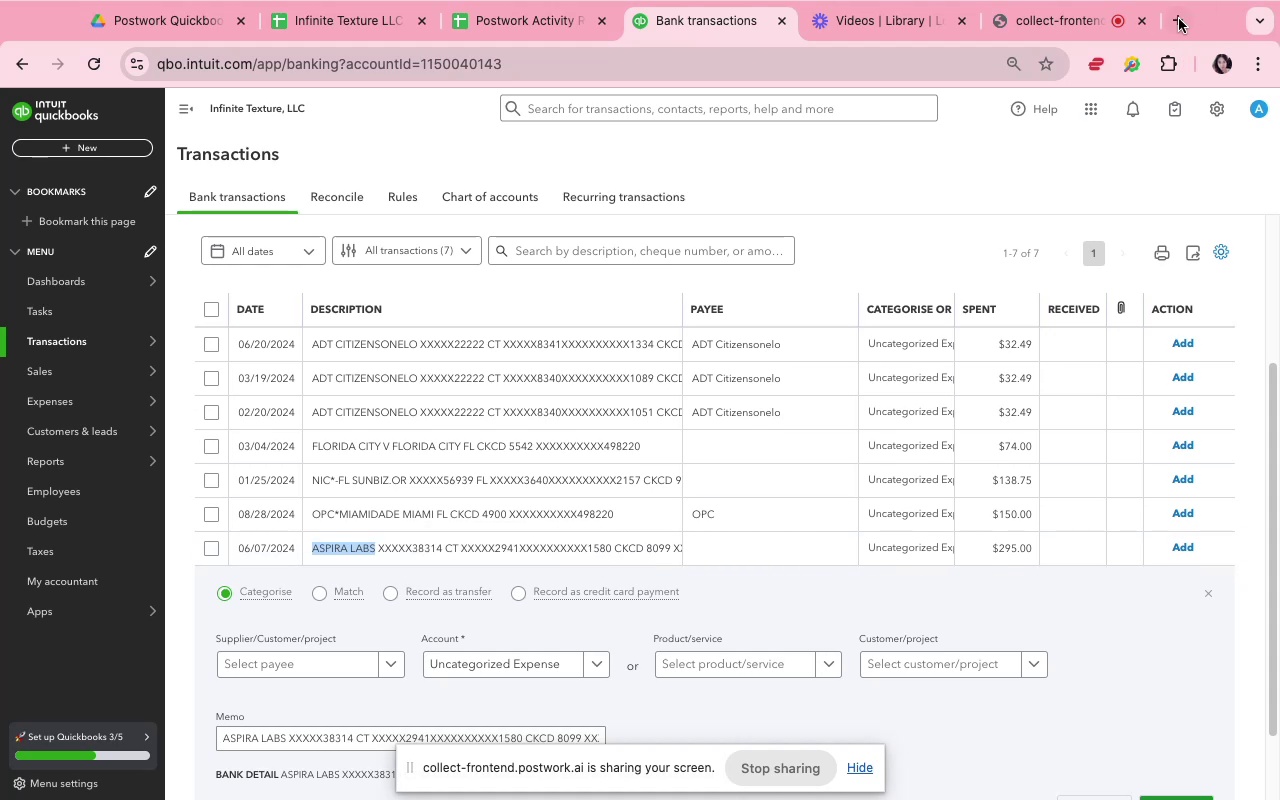 
left_click([1177, 19])
 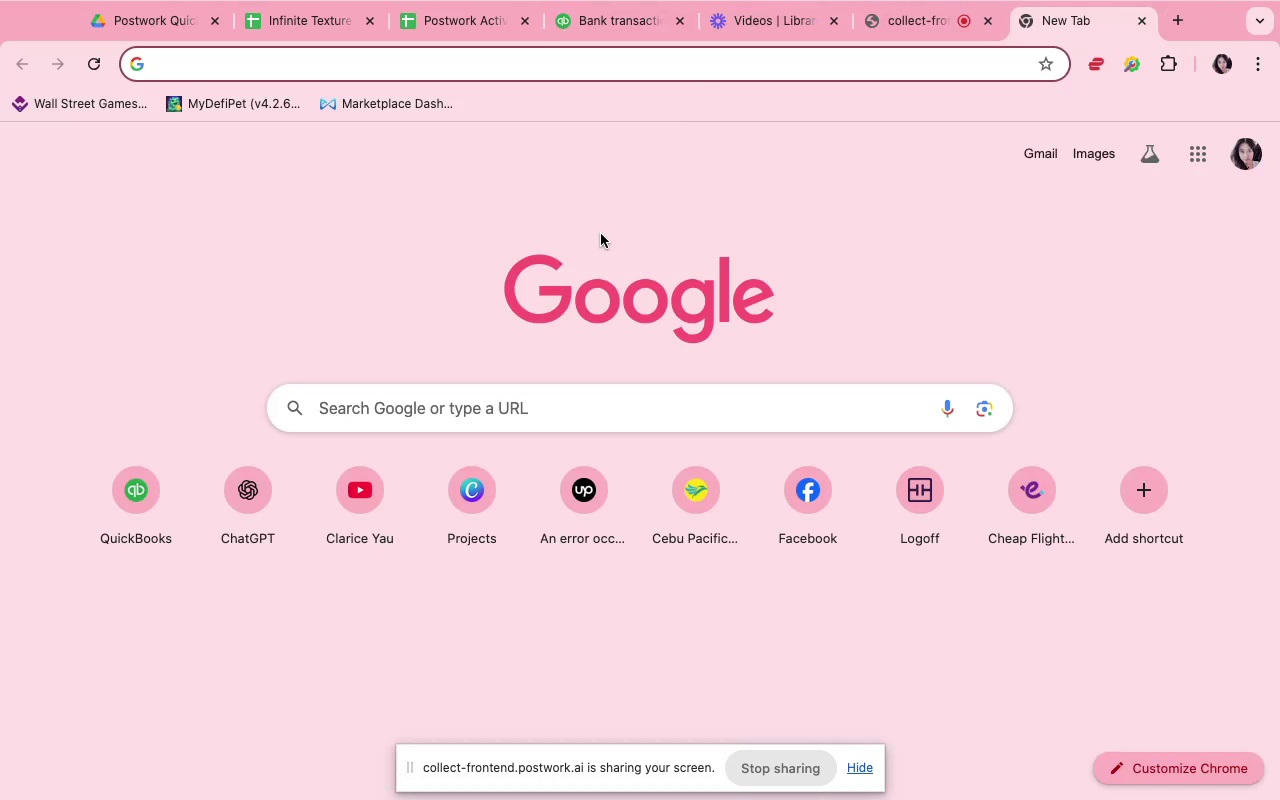 
key(Meta+V)
 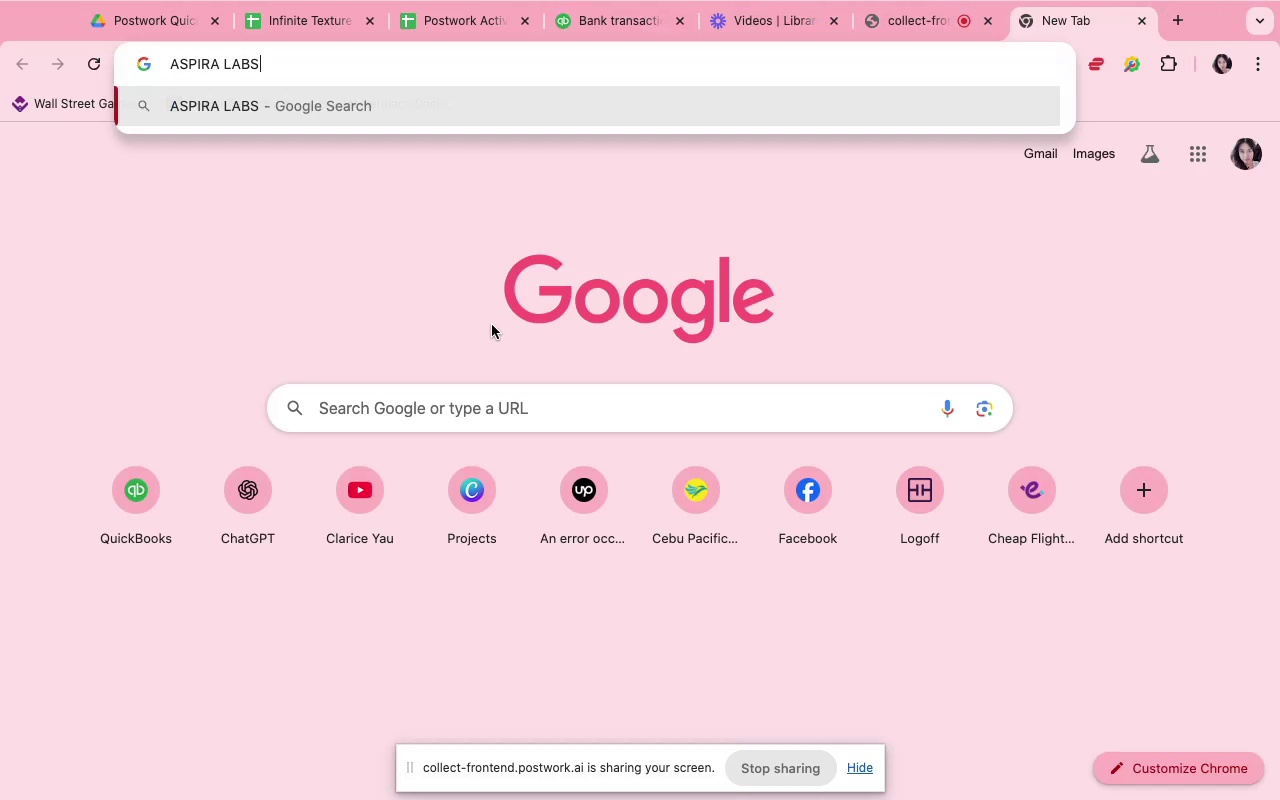 
key(Enter)
 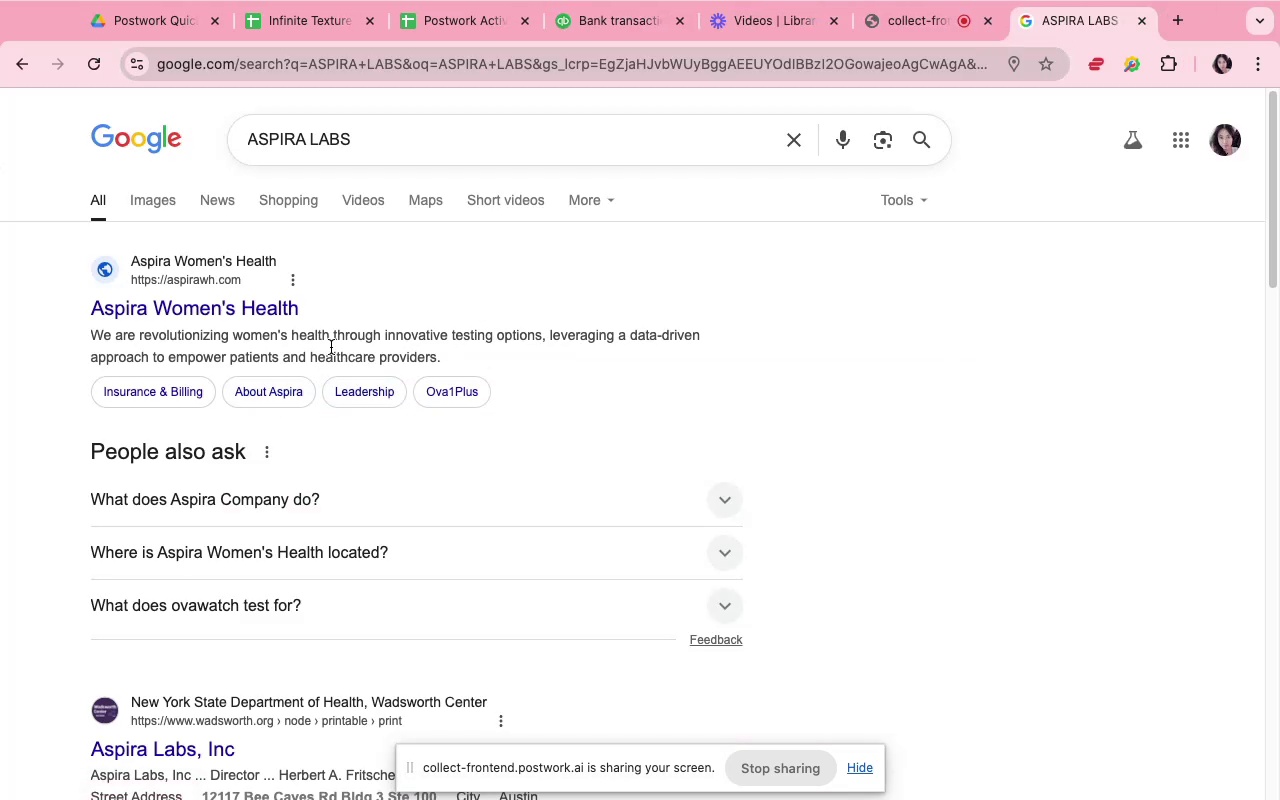 
wait(5.19)
 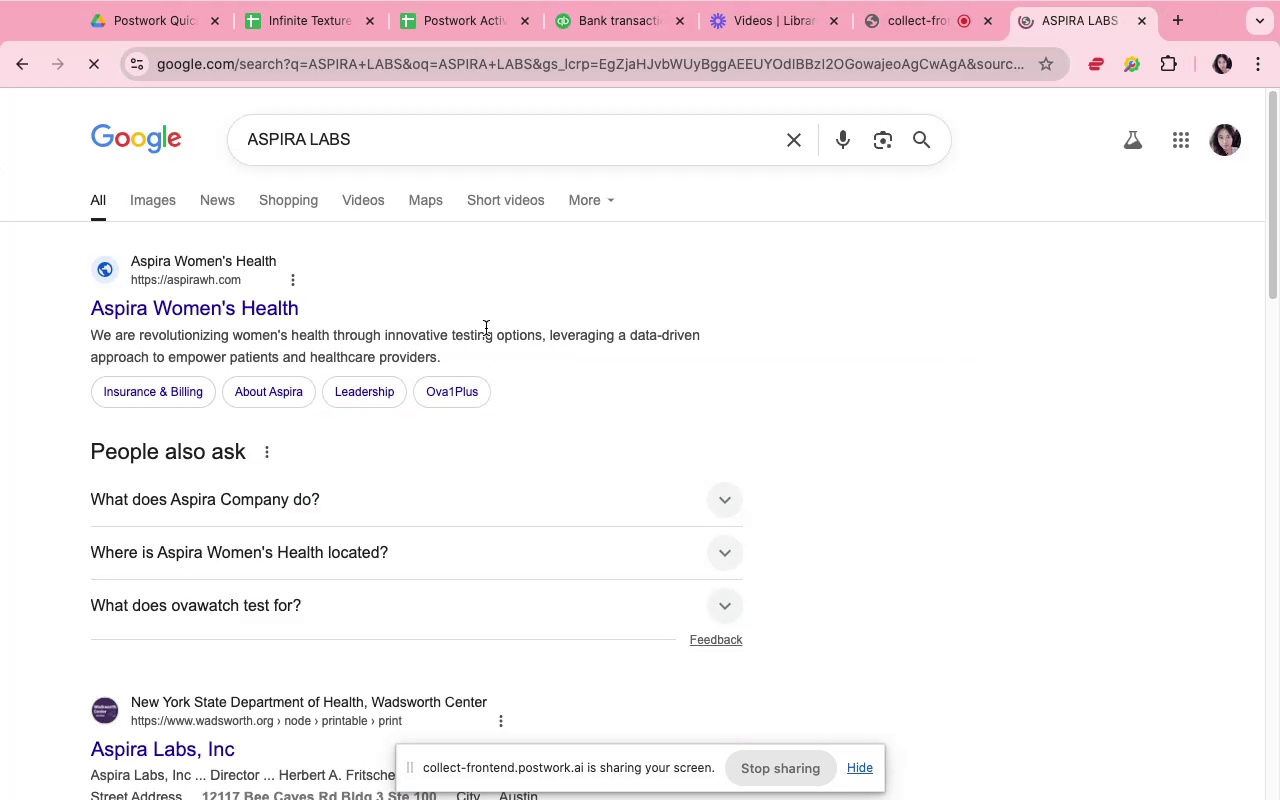 
scroll: coordinate [327, 439], scroll_direction: down, amount: 5.0
 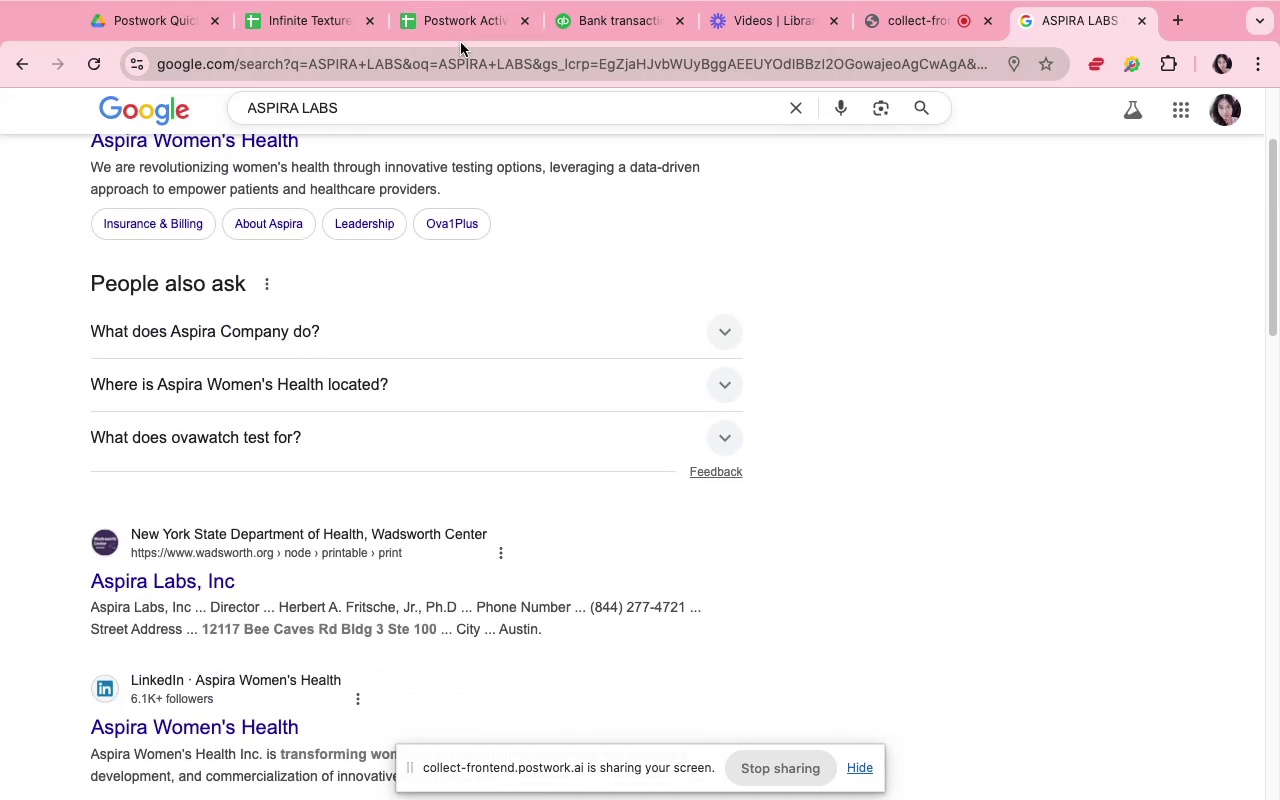 
left_click([567, 34])
 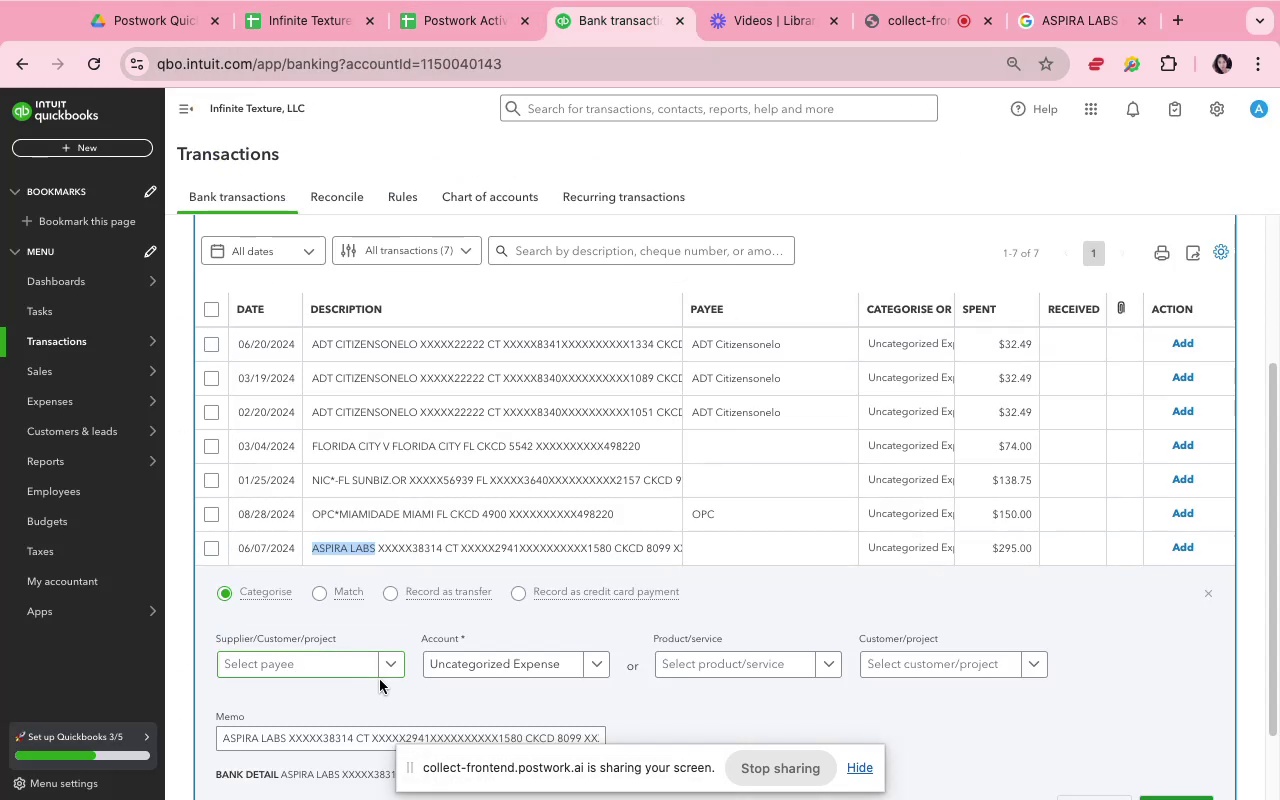 
left_click([341, 663])
 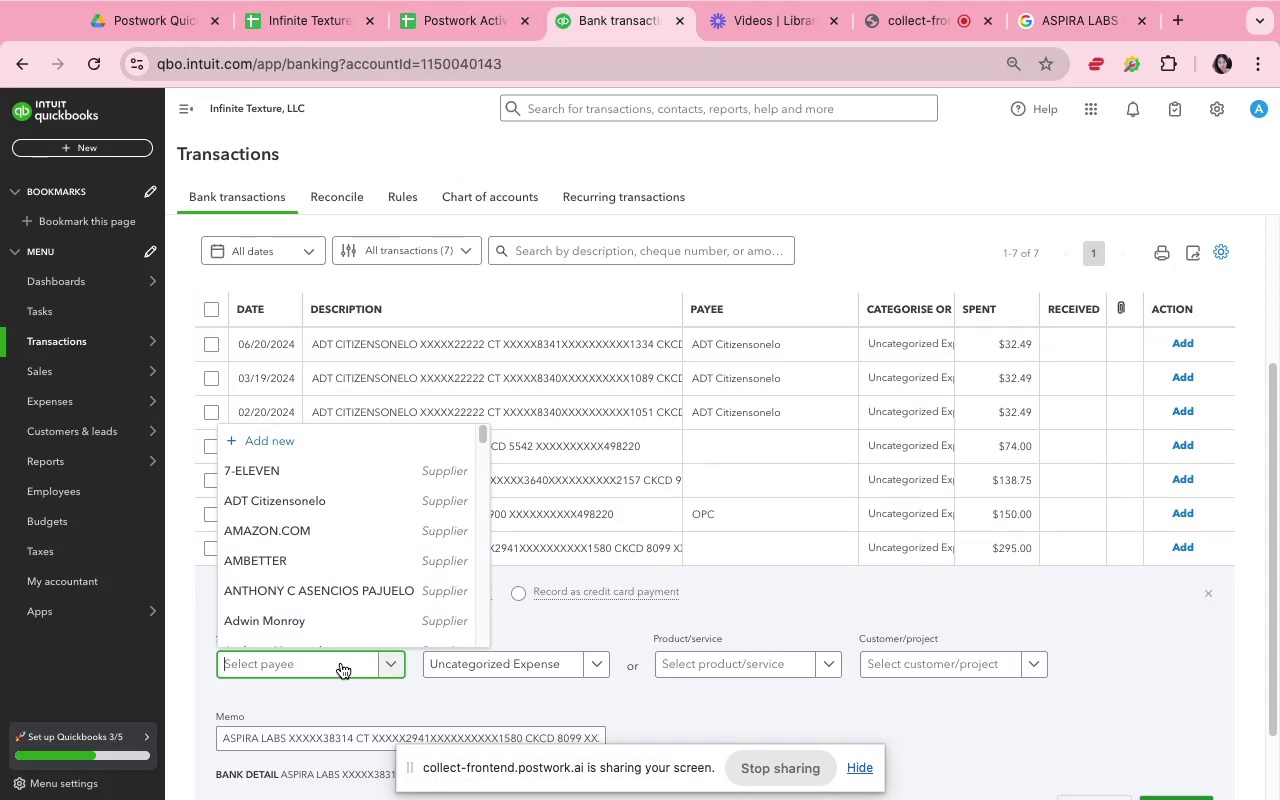 
key(Meta+V)
 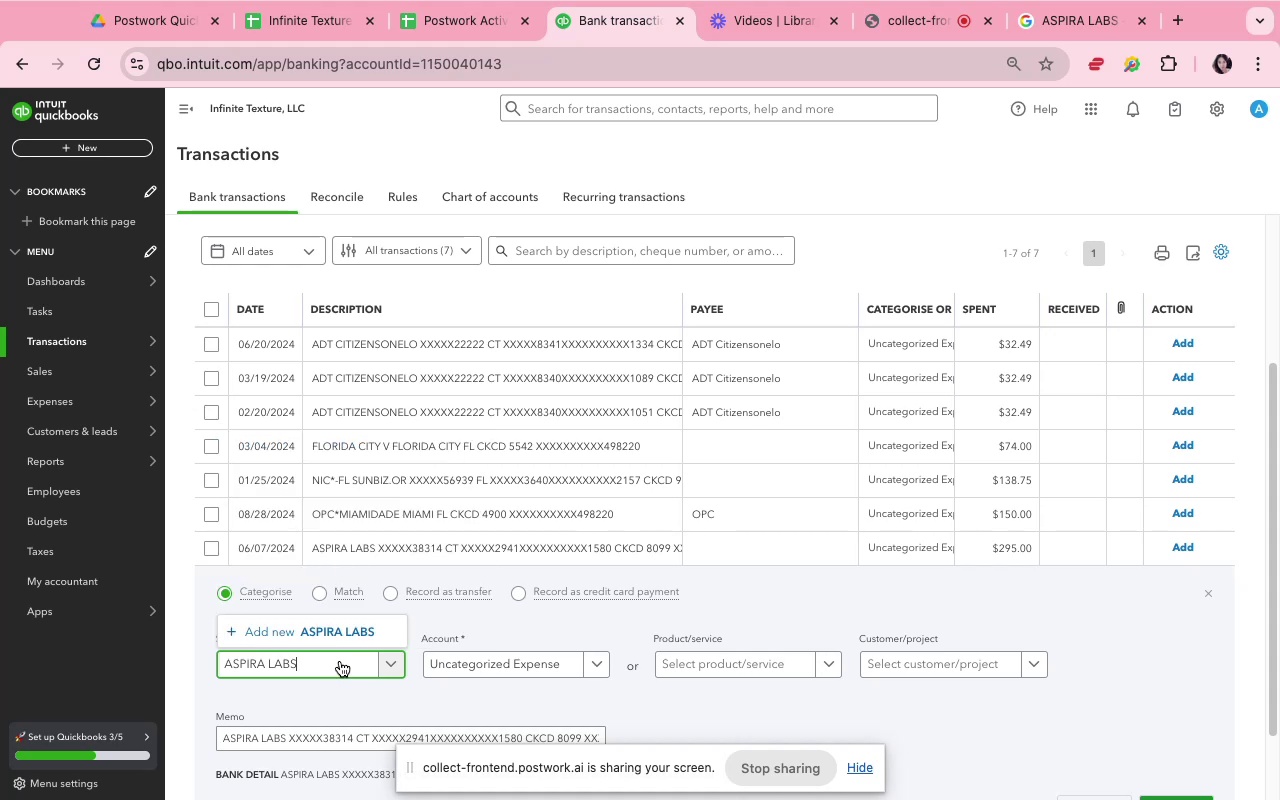 
left_click([342, 640])
 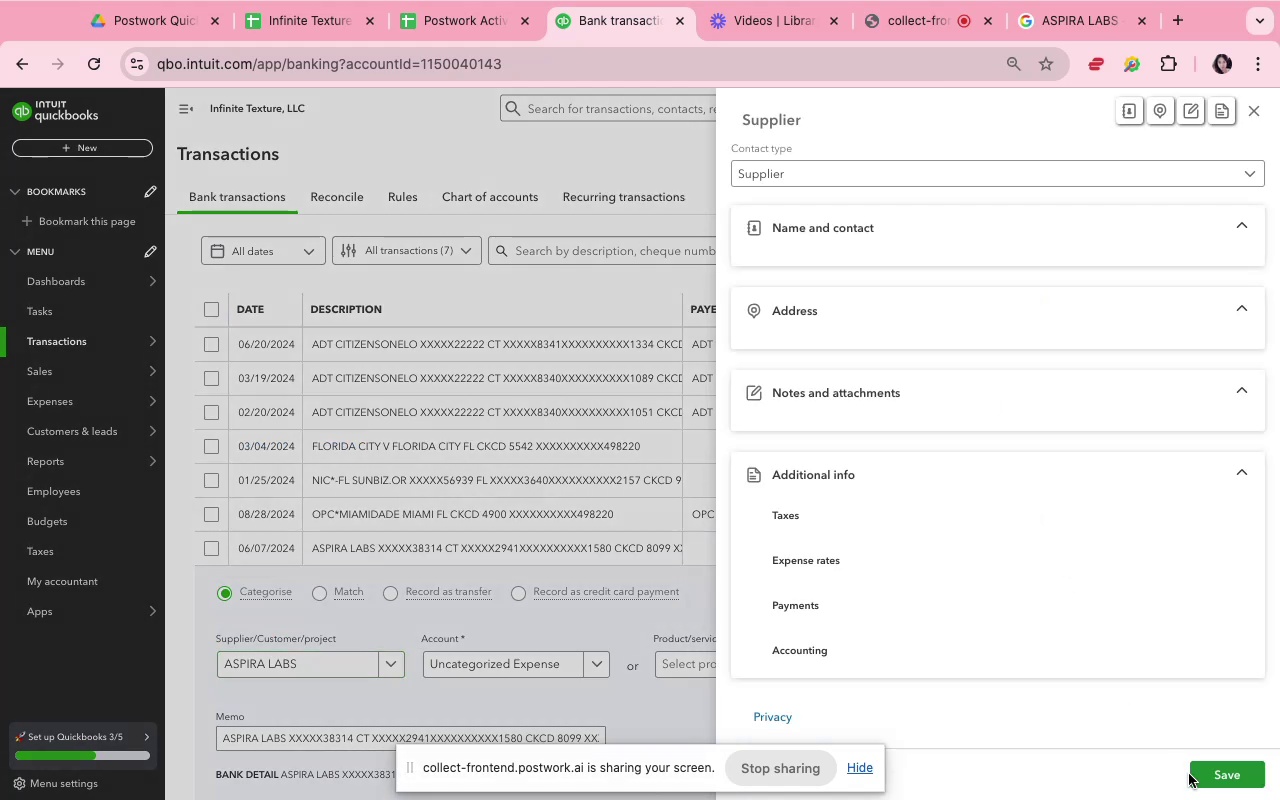 
left_click([1223, 786])
 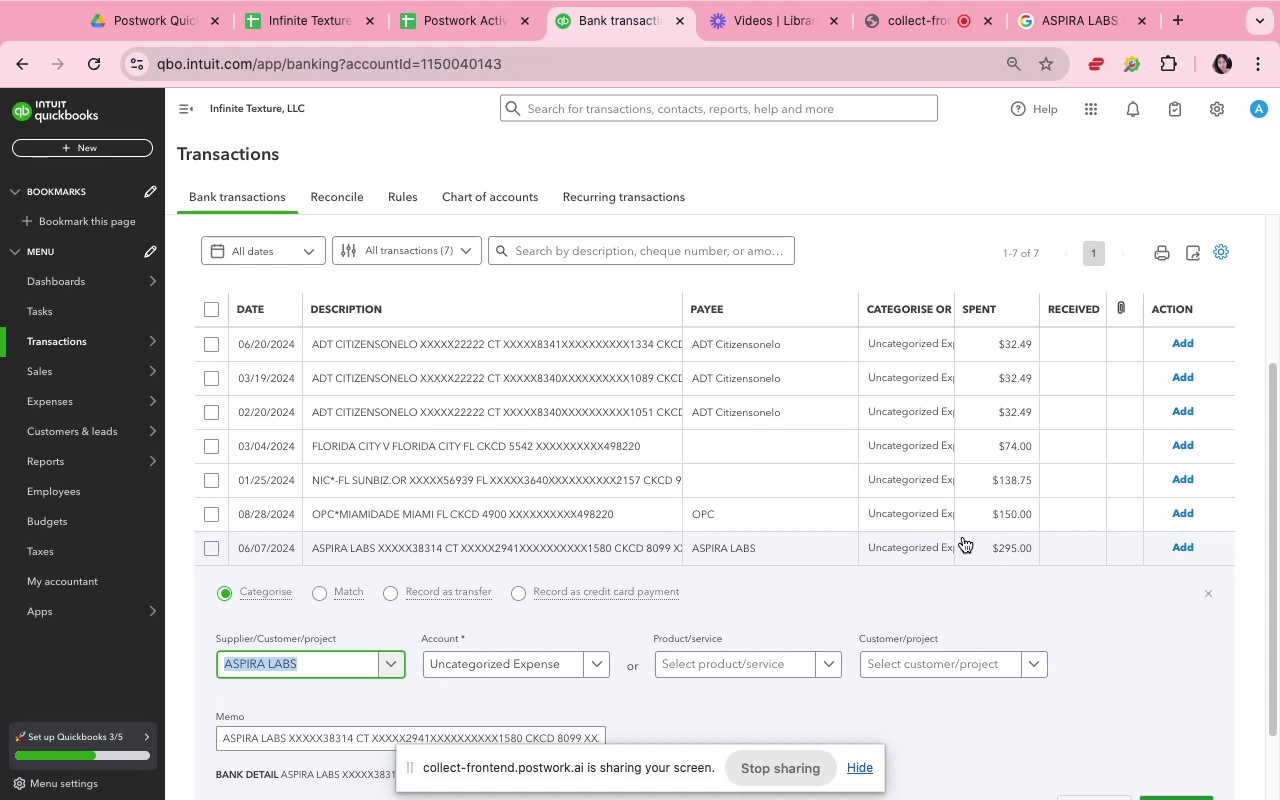 
wait(38.14)
 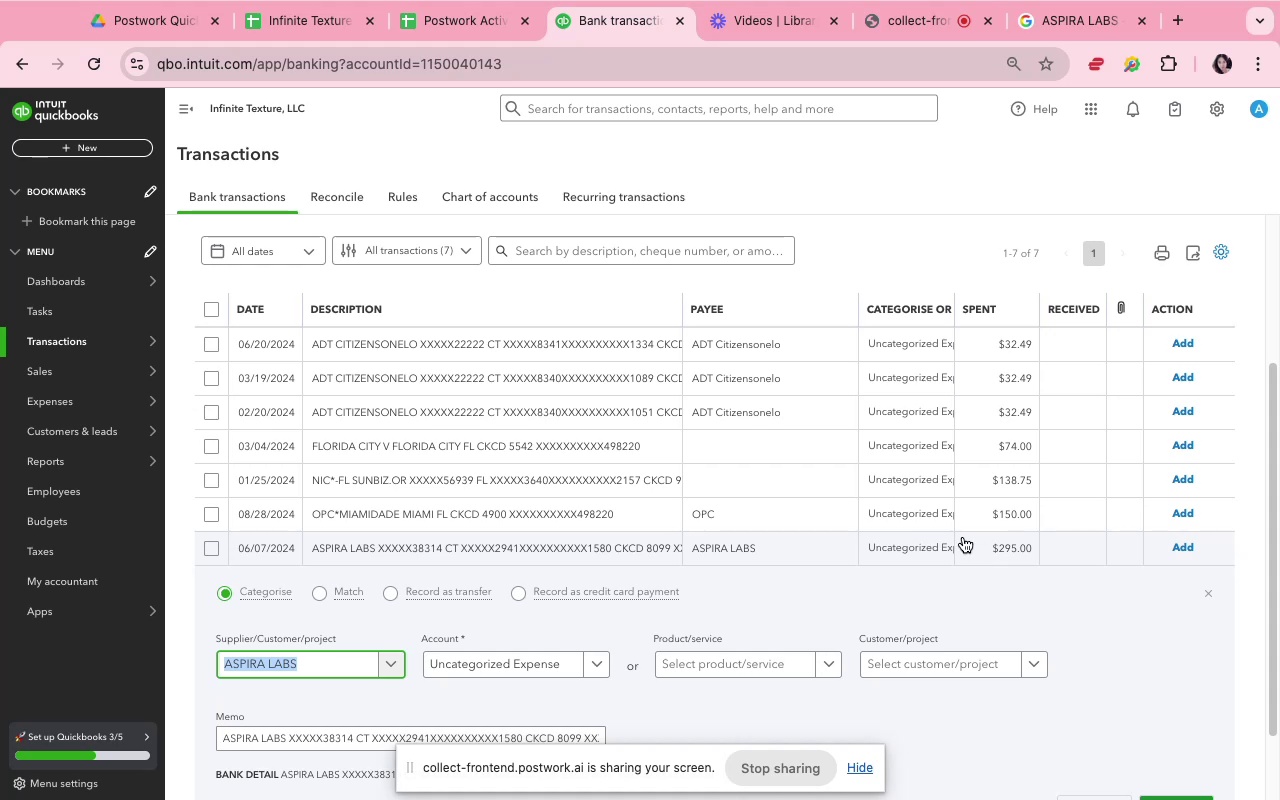 
left_click([962, 537])
 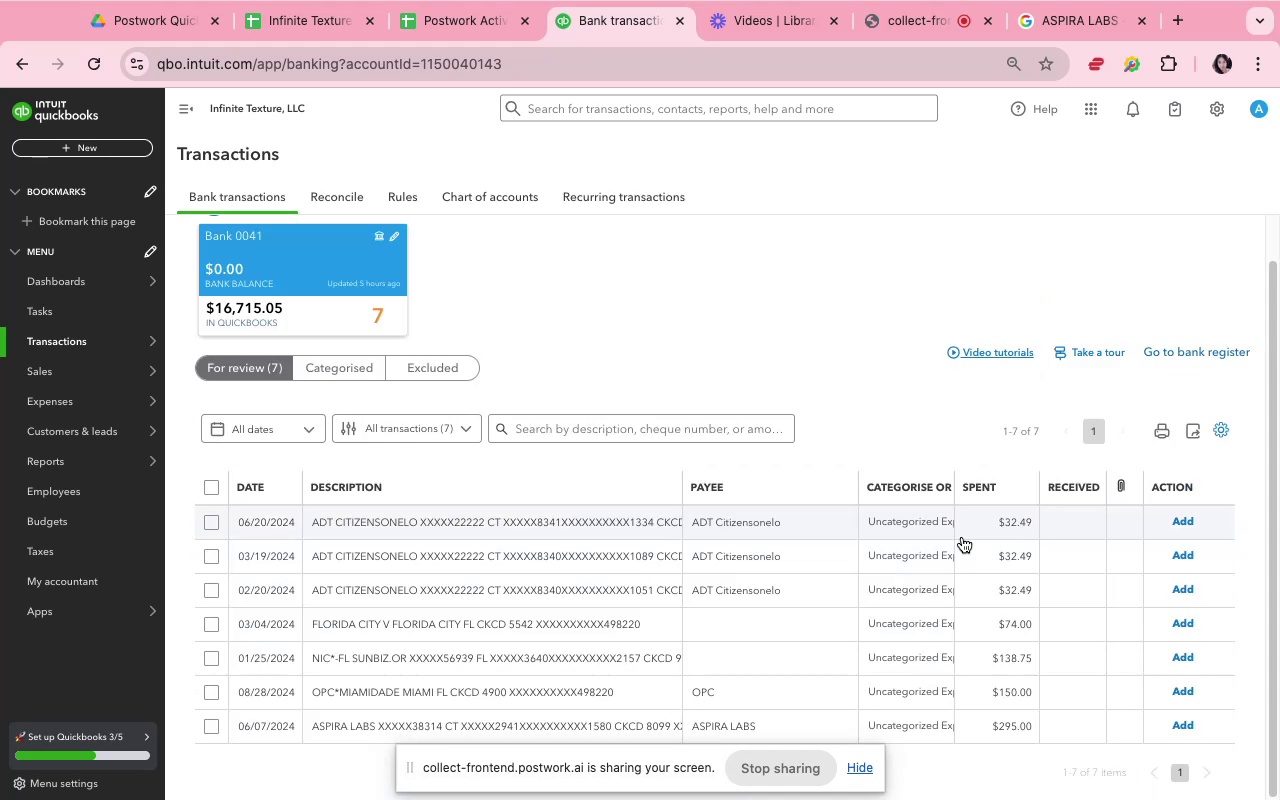 
scroll: coordinate [865, 691], scroll_direction: down, amount: 30.0
 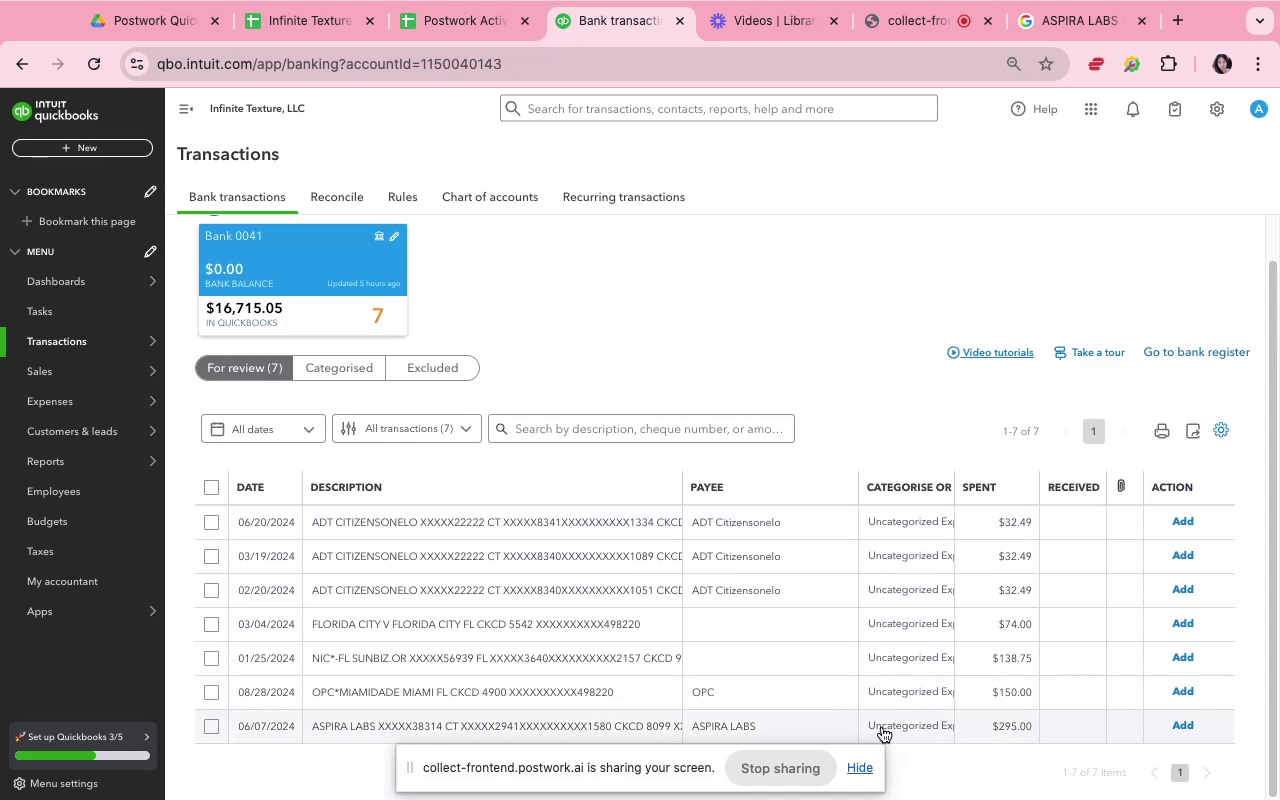 
left_click([882, 727])
 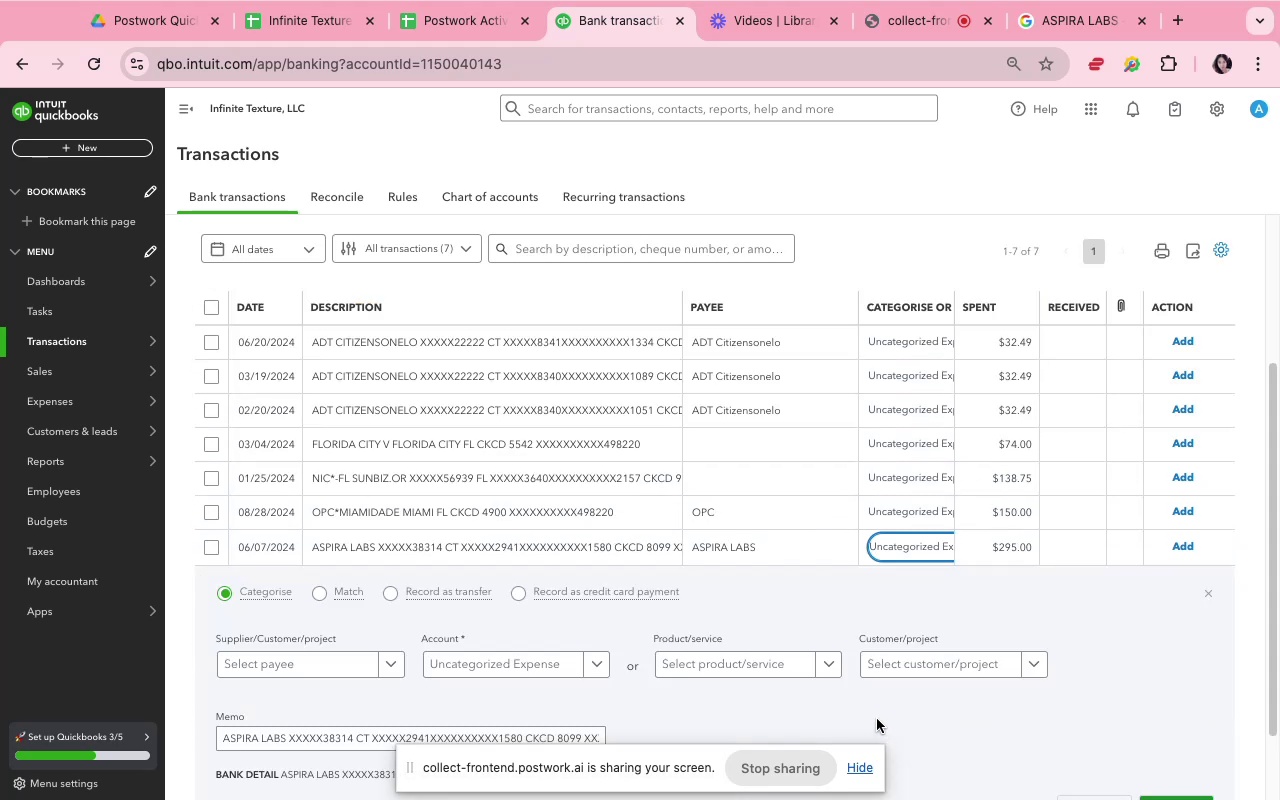 
scroll: coordinate [792, 595], scroll_direction: down, amount: 28.0
 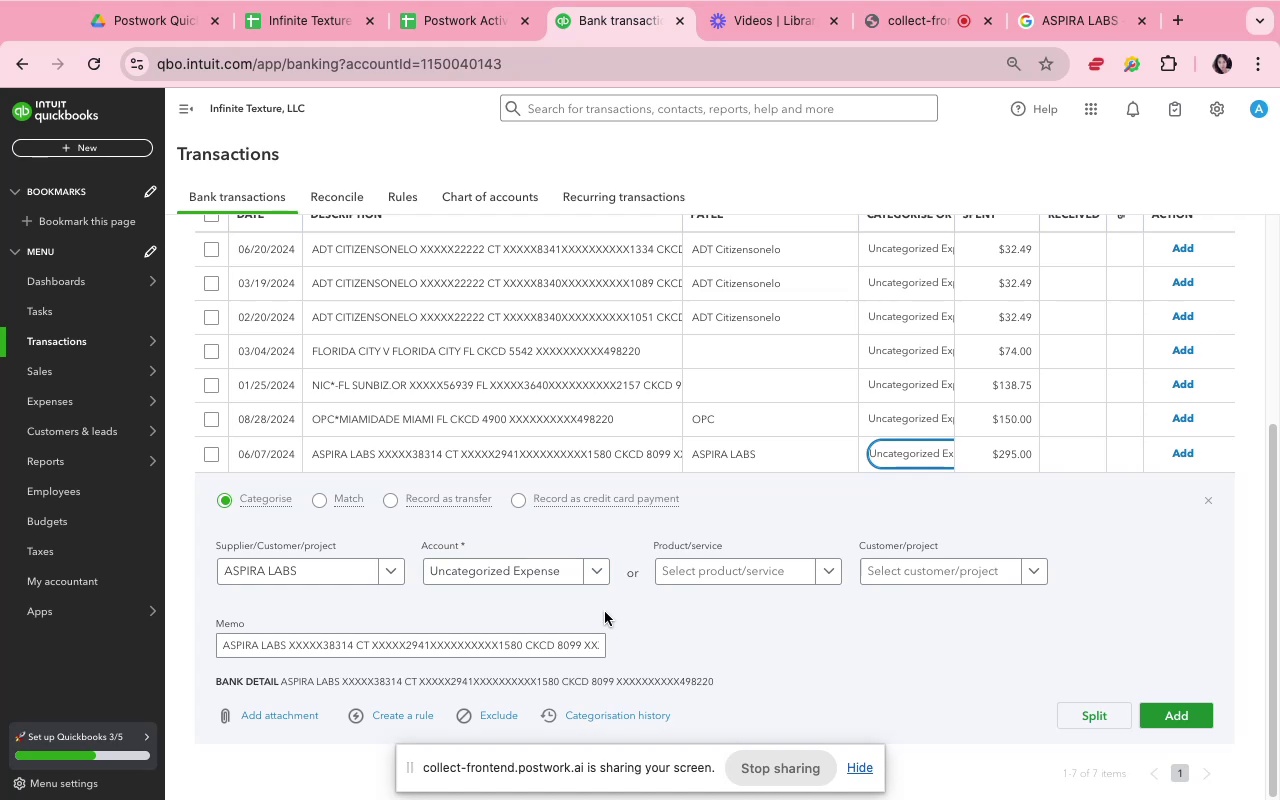 
left_click([551, 566])
 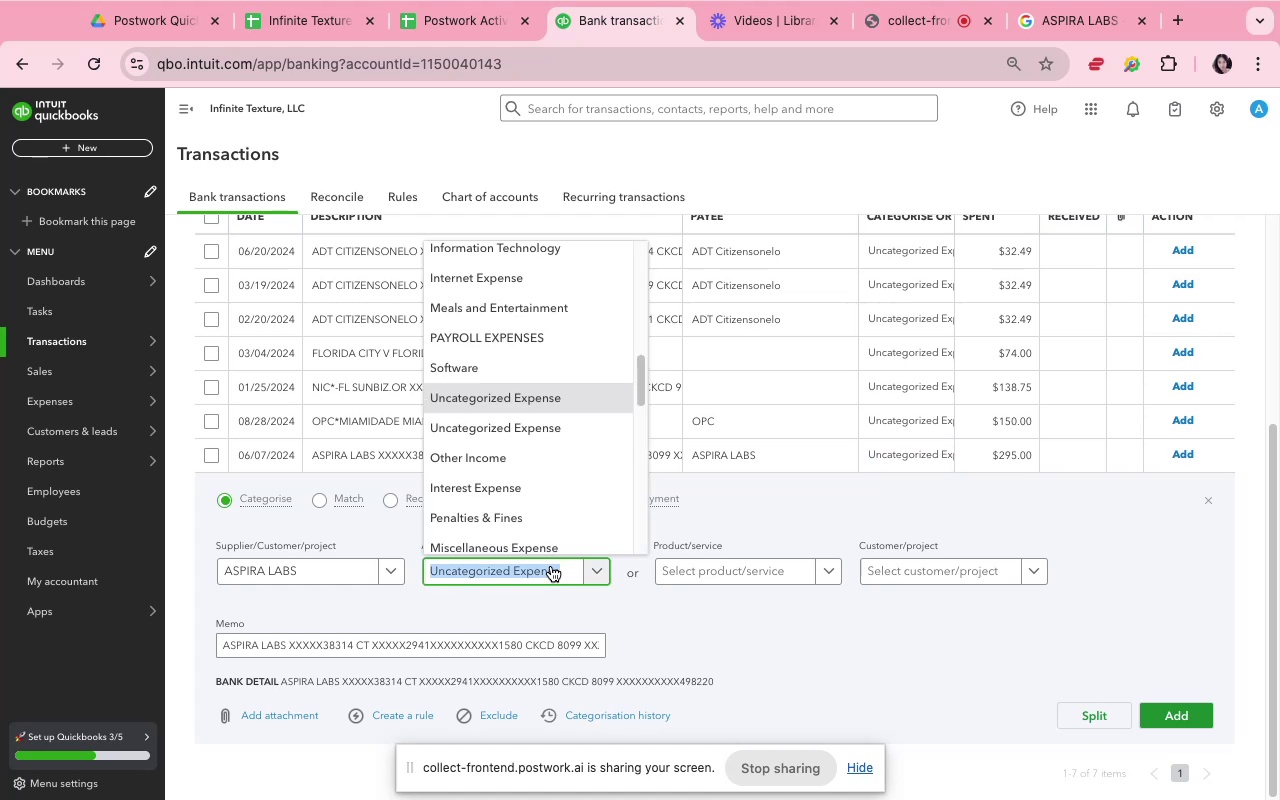 
type(ben)
 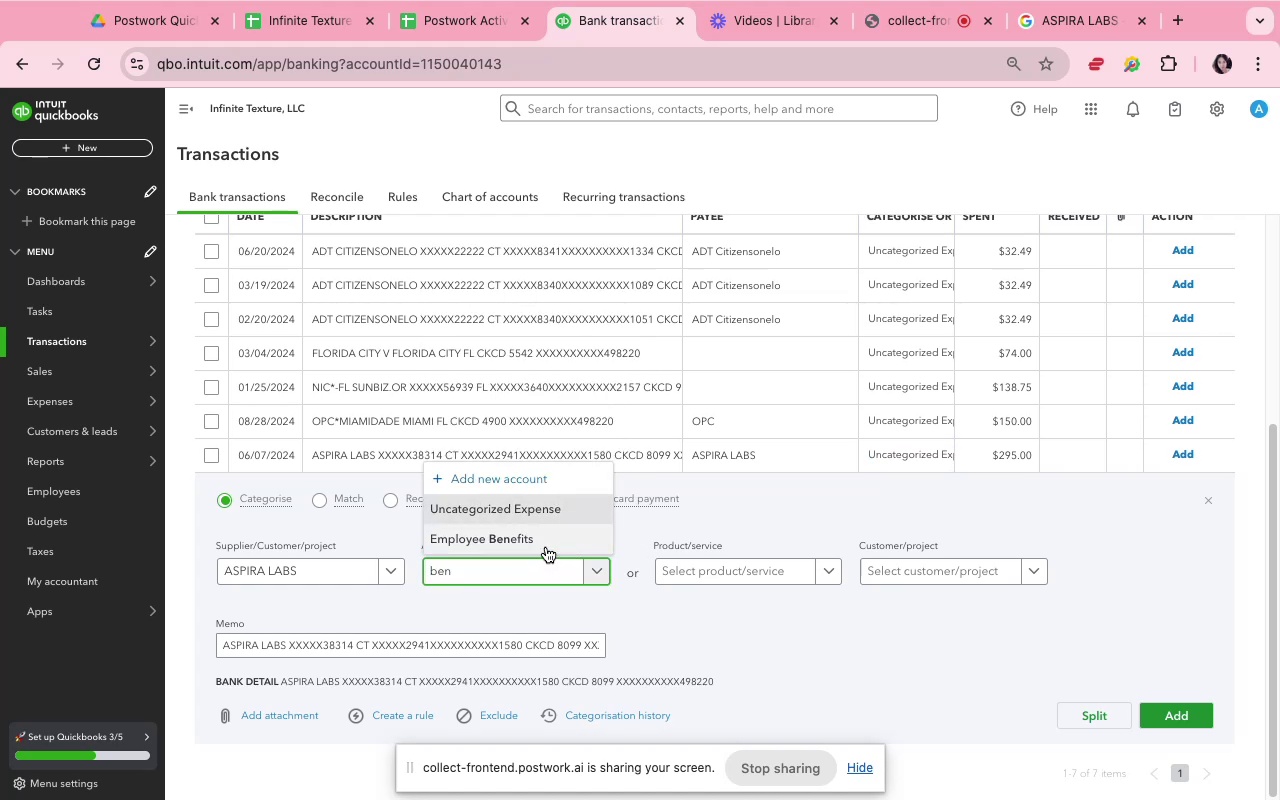 
left_click([545, 541])
 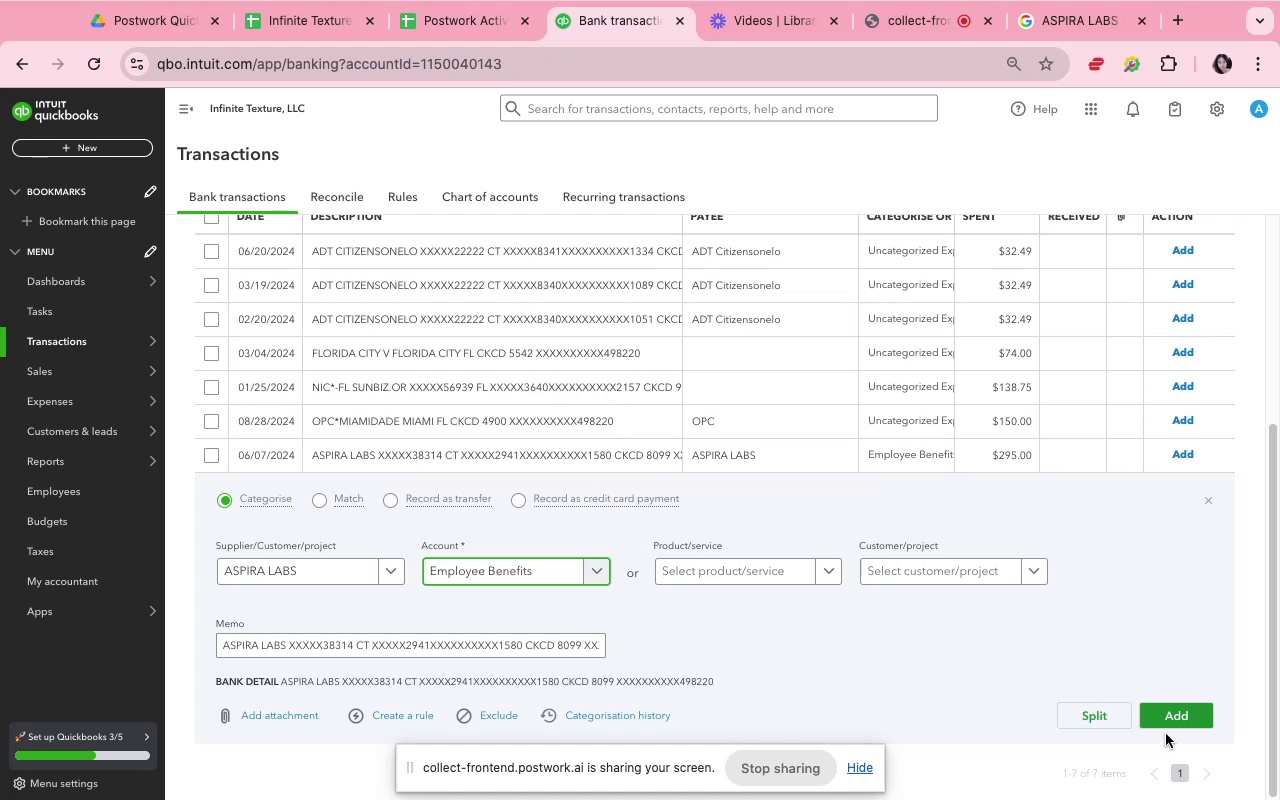 
left_click([1167, 718])
 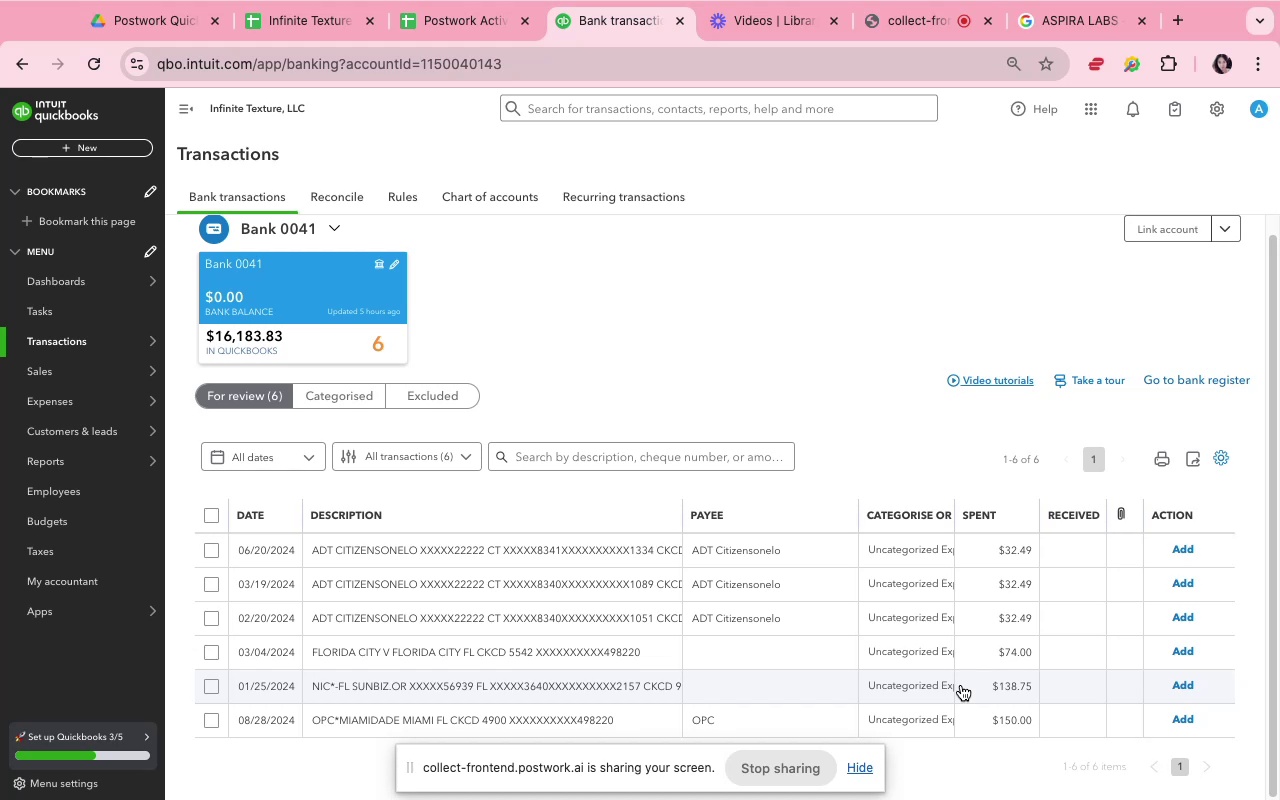 
wait(18.09)
 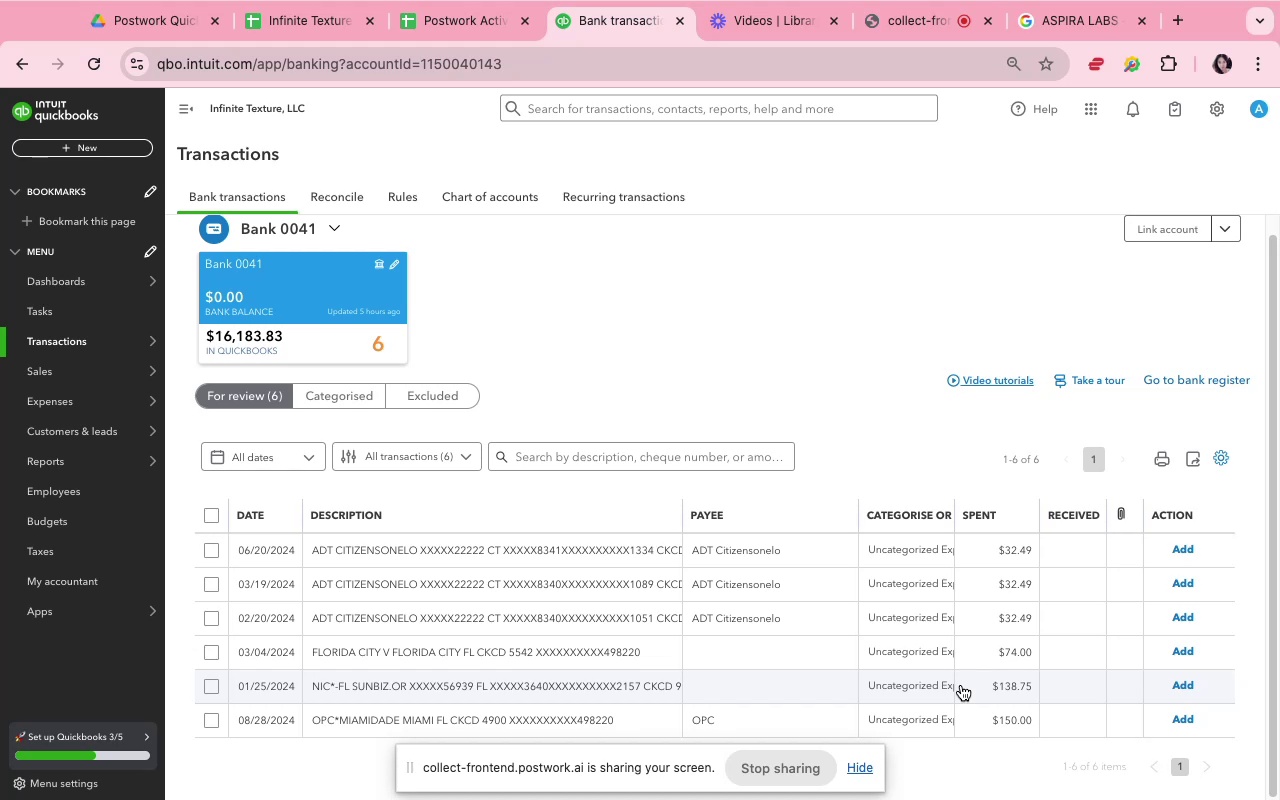 
left_click([89, 73])
 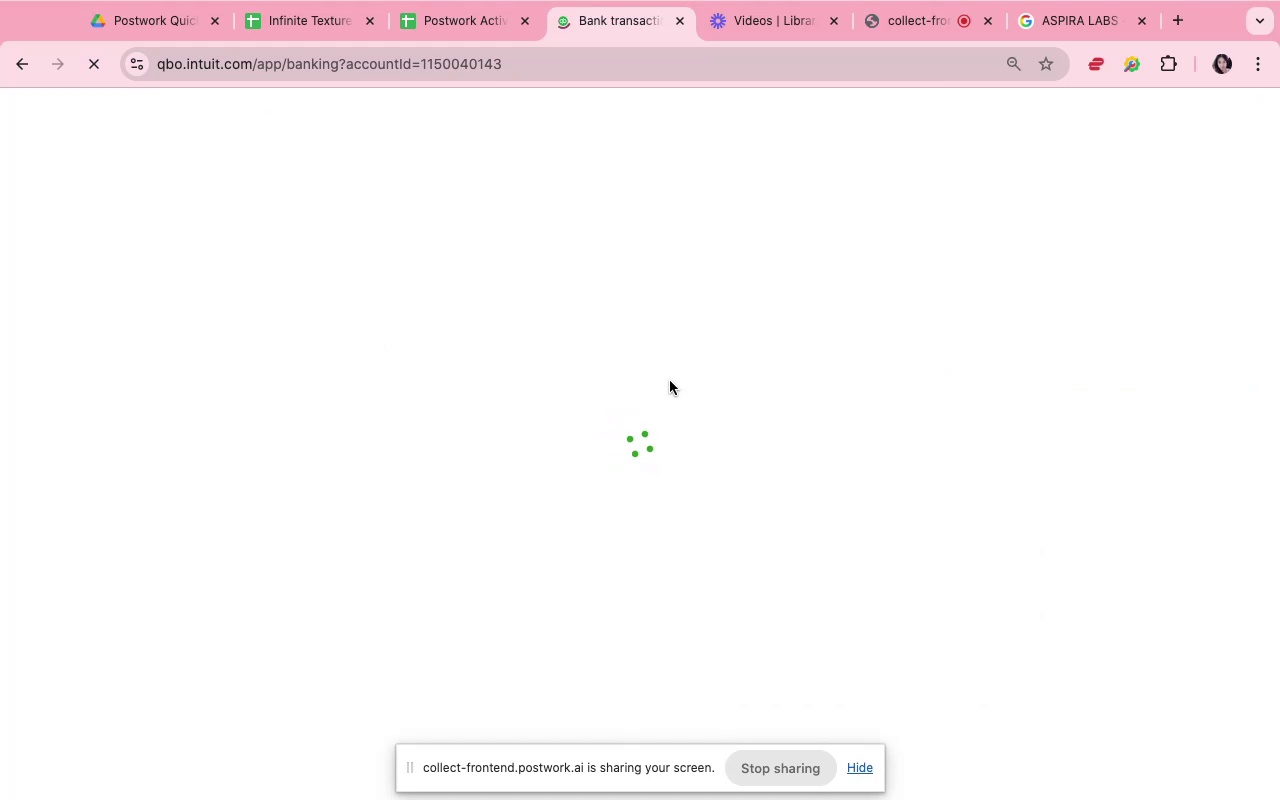 
wait(12.39)
 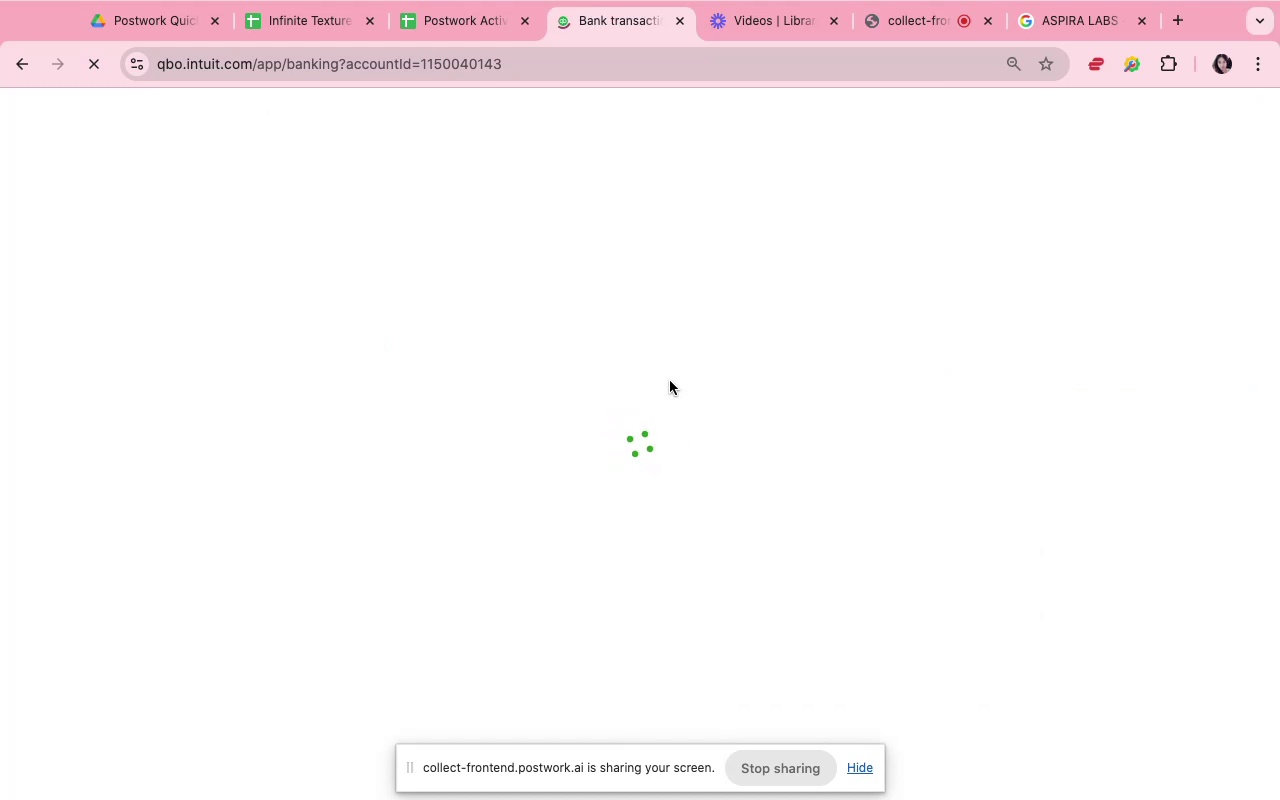 
left_click([324, 22])
 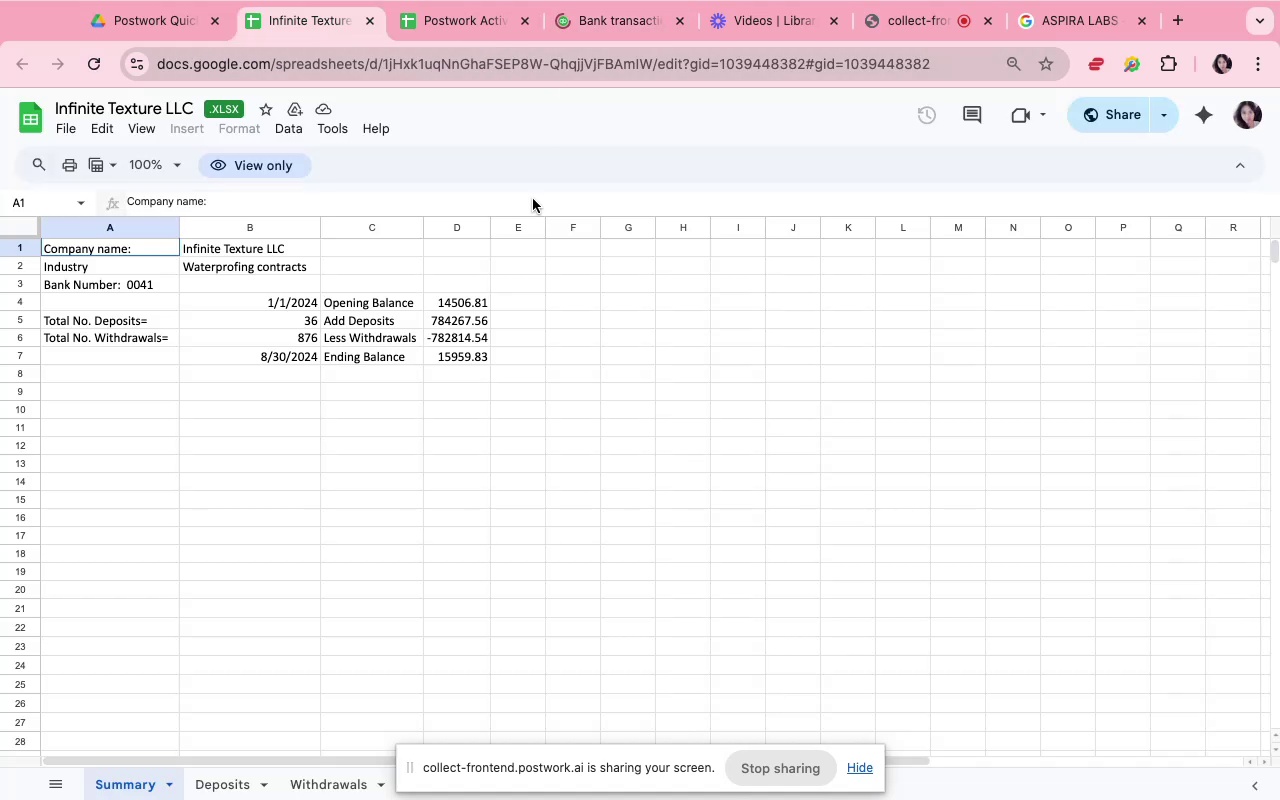 
left_click([455, 358])
 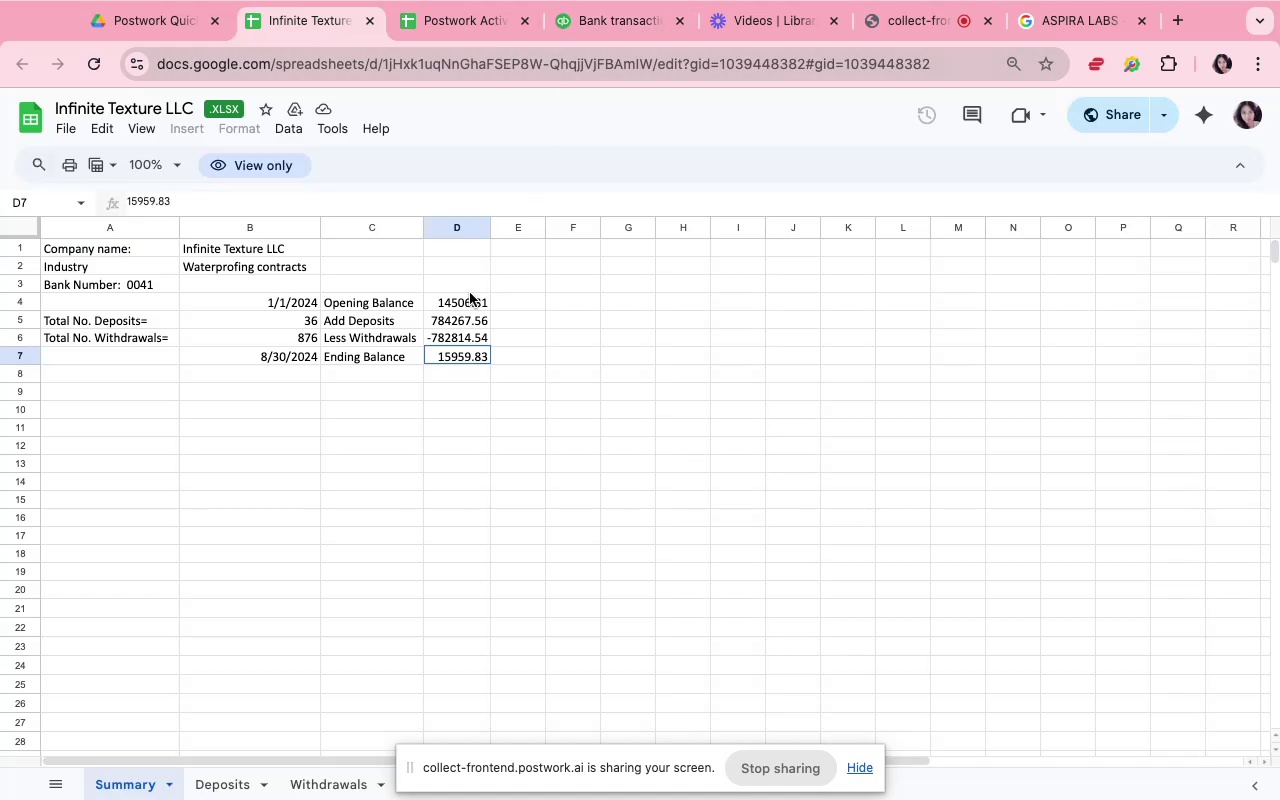 
left_click([580, 22])
 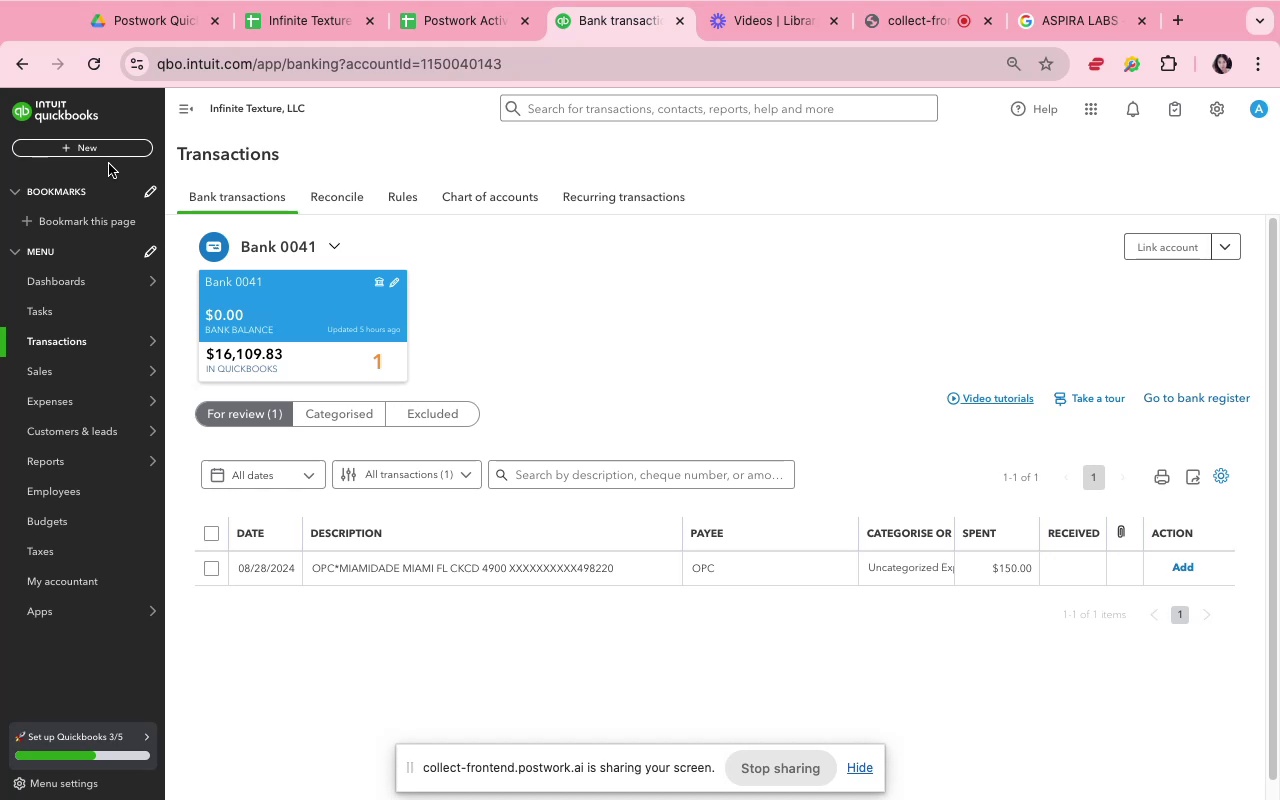 
wait(64.66)
 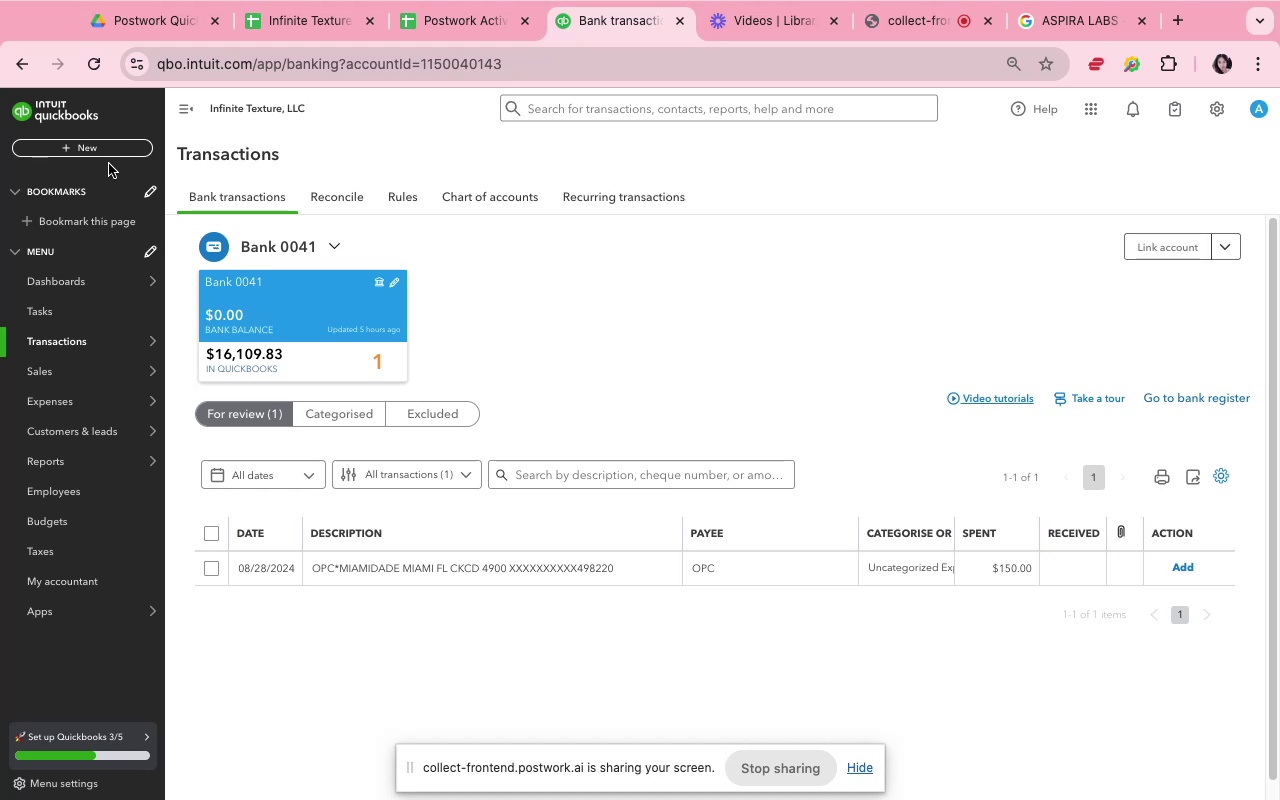 
left_click([99, 62])
 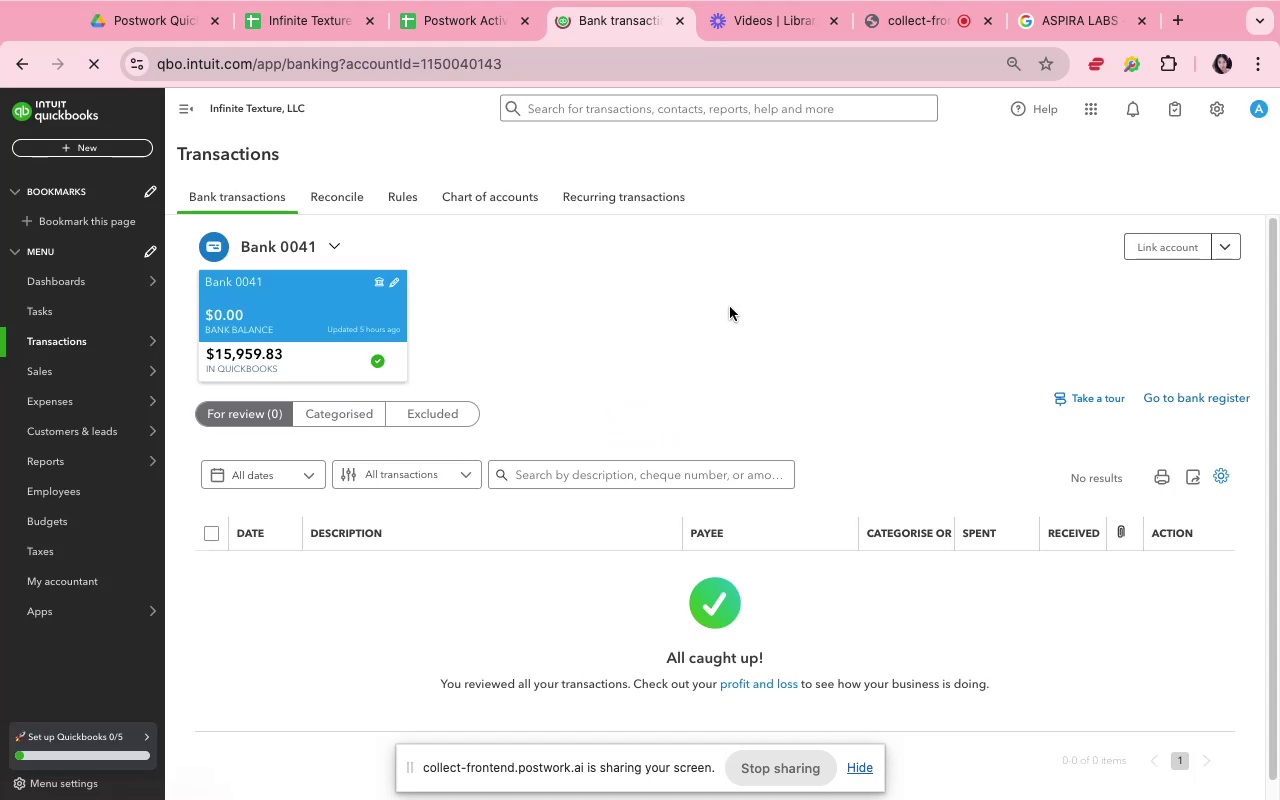 
wait(19.81)
 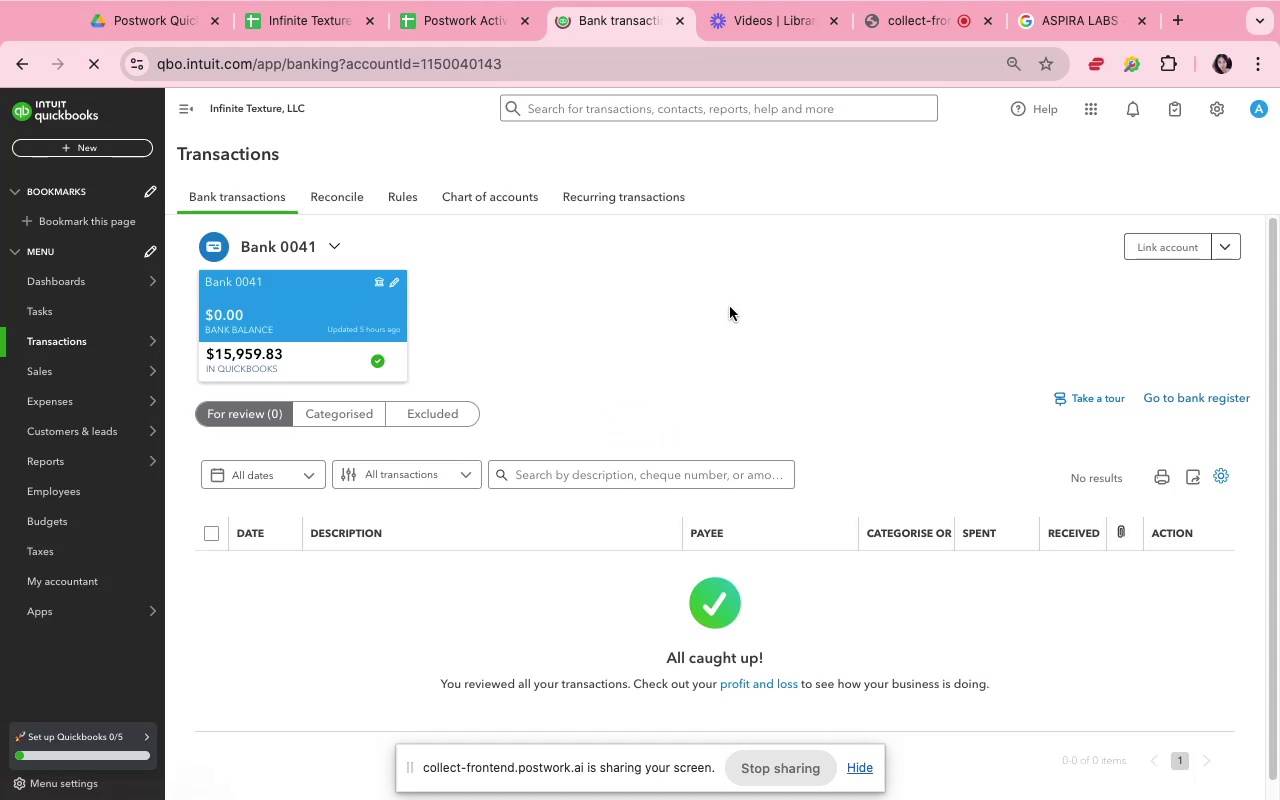 
left_click([436, 51])
 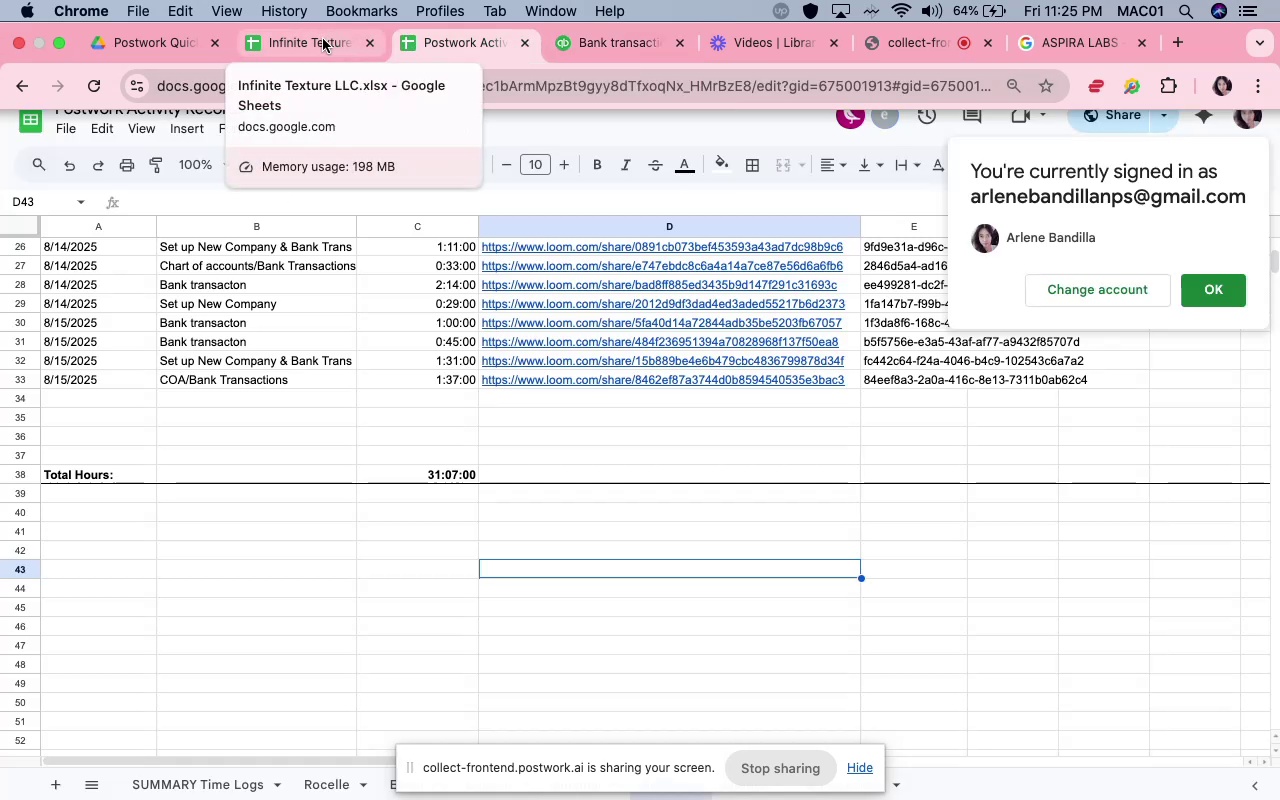 
wait(5.89)
 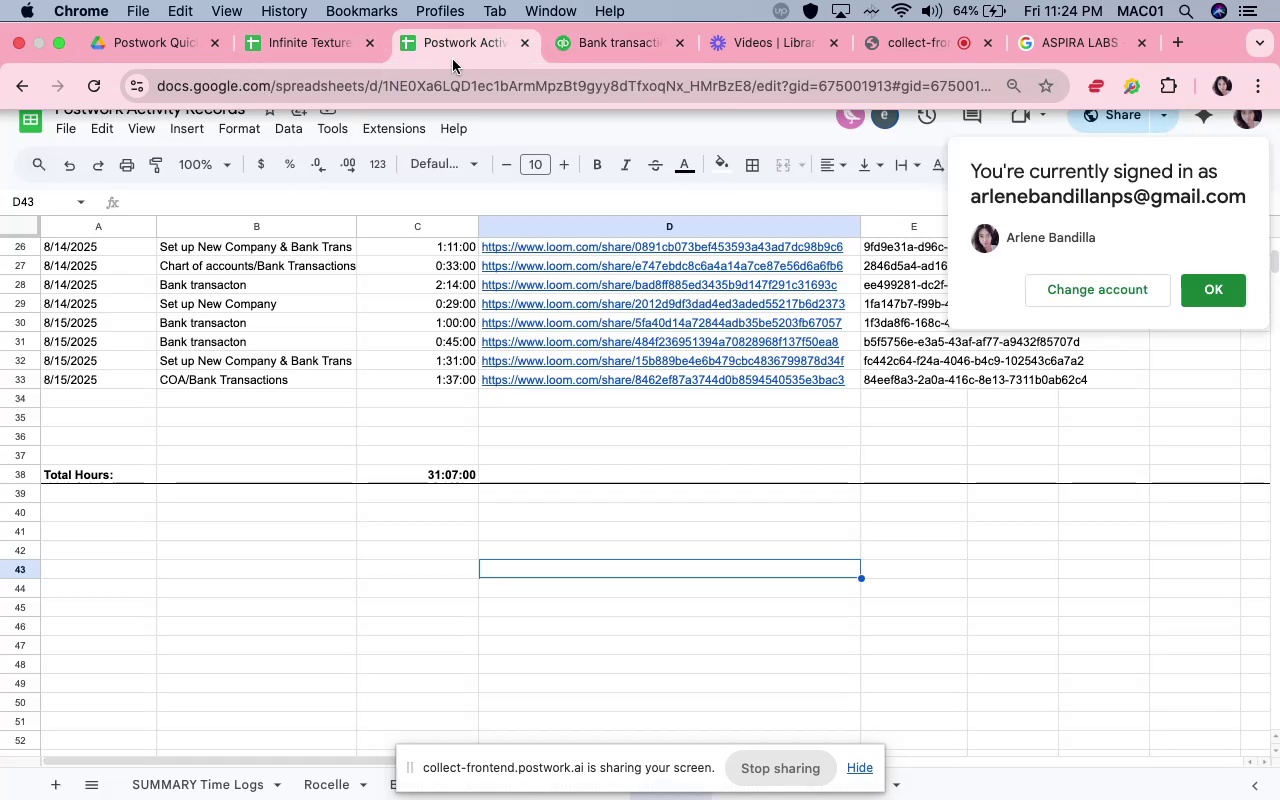 
left_click([326, 40])
 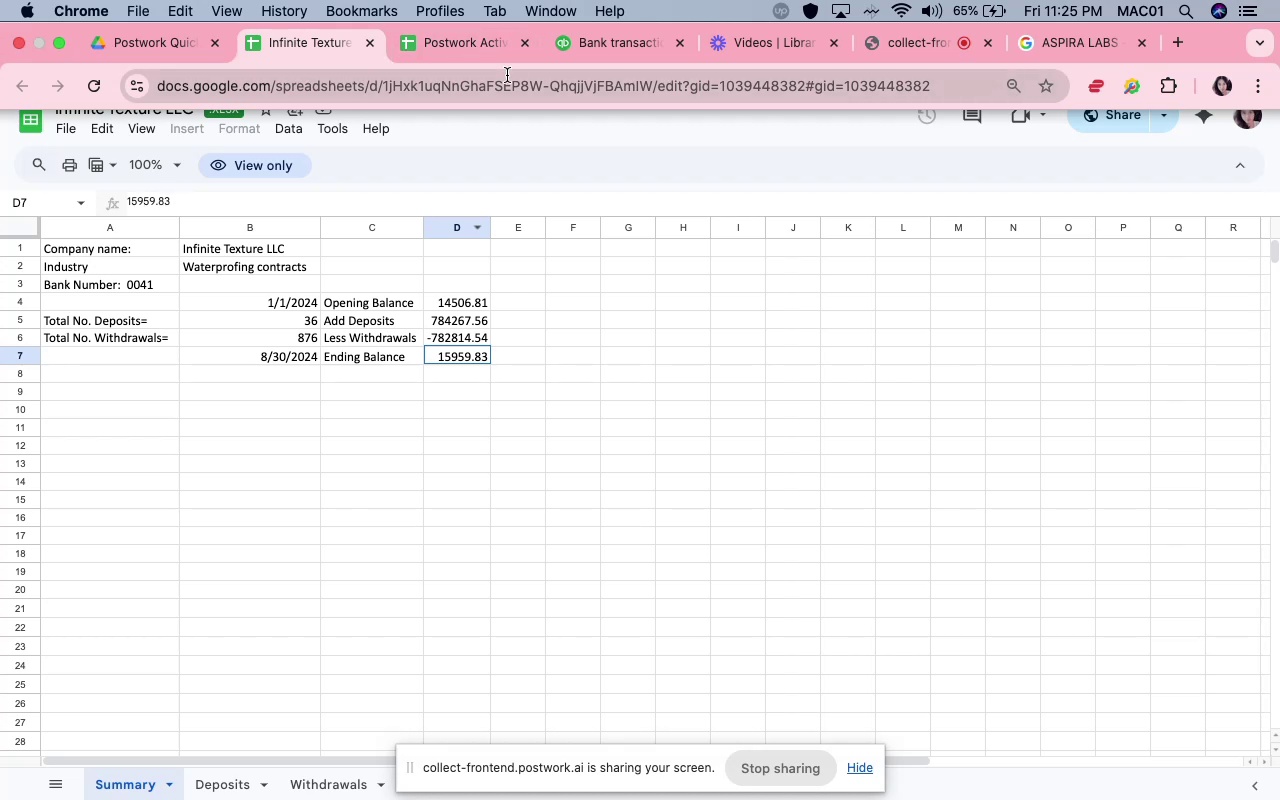 
wait(8.18)
 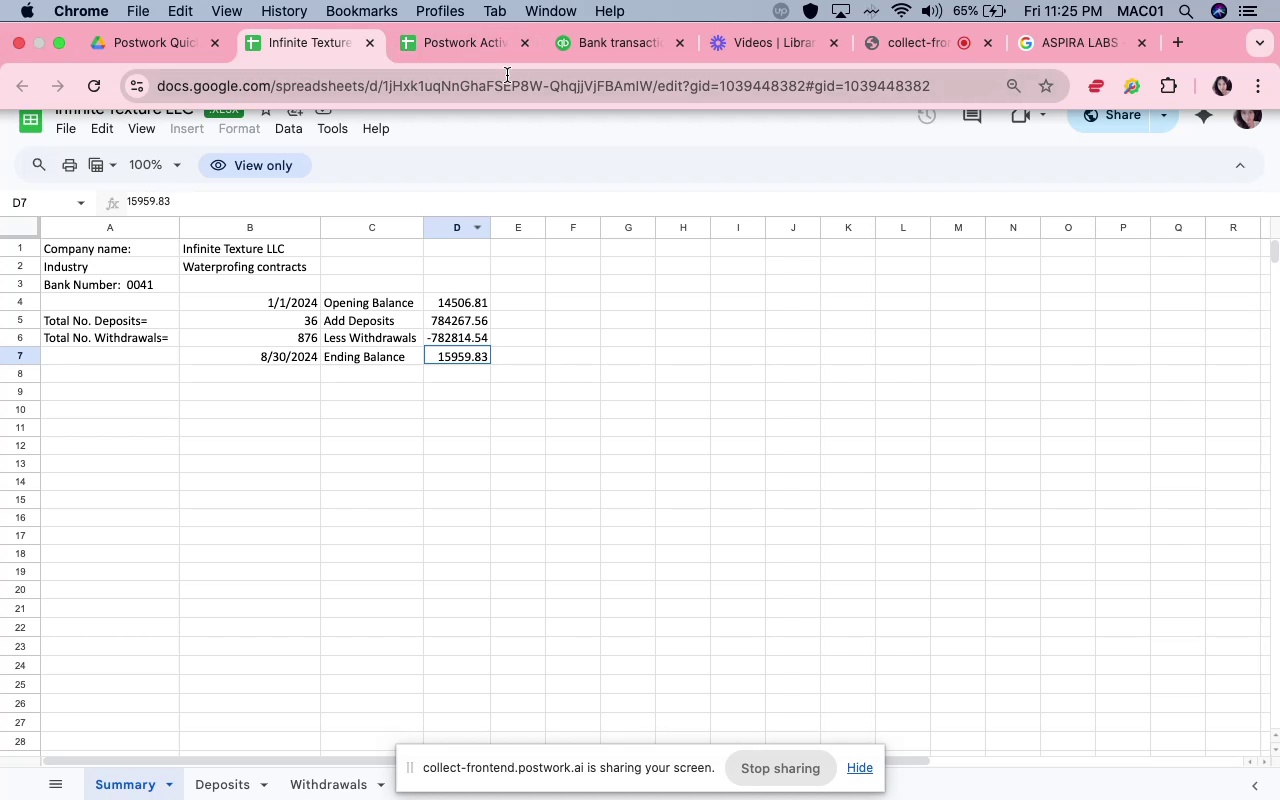 
left_click([369, 42])
 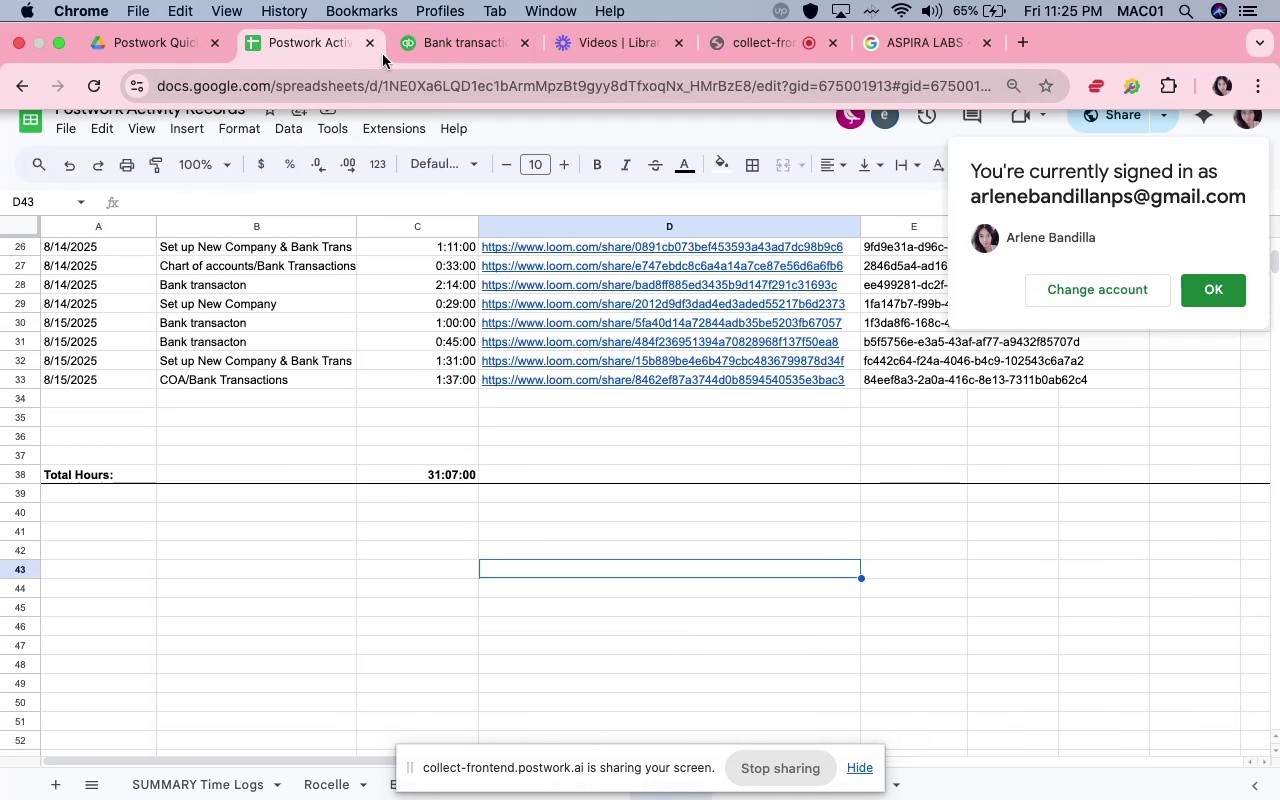 
left_click([432, 46])
 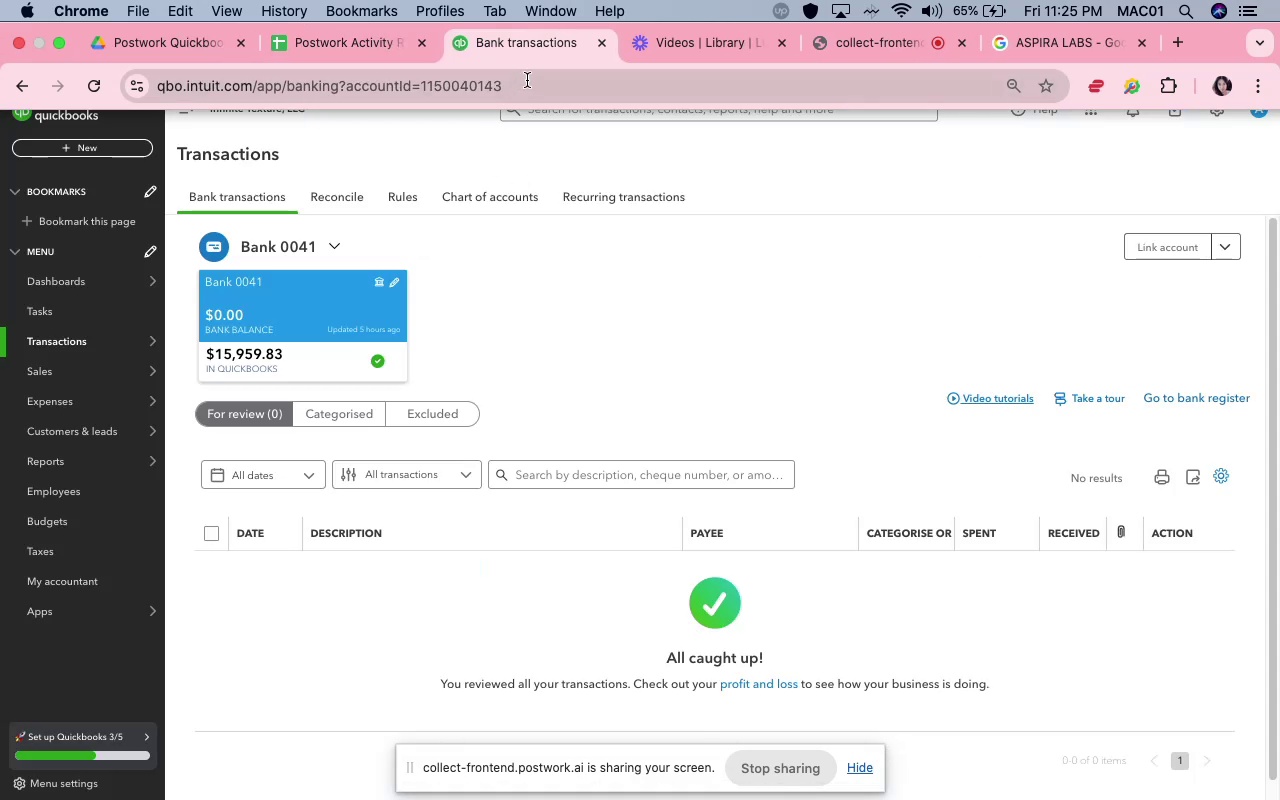 
left_click([528, 80])
 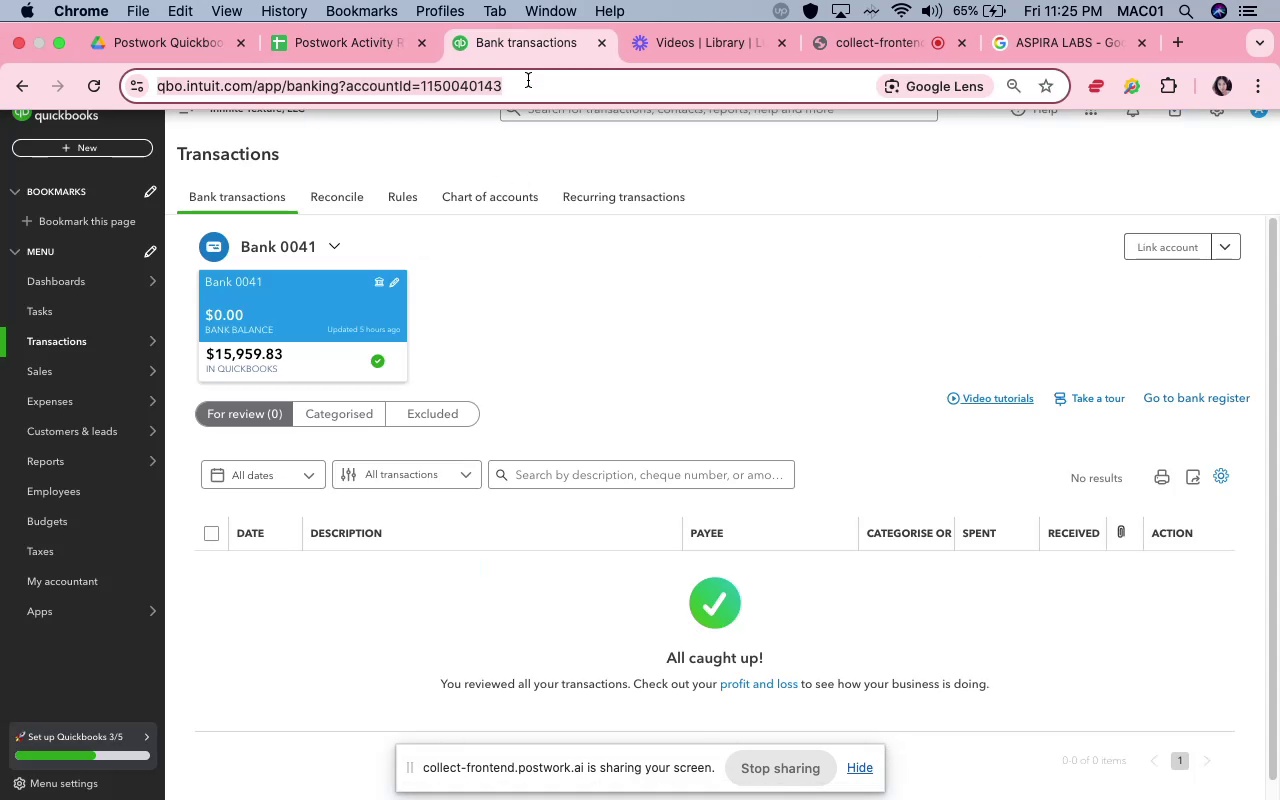 
left_click([528, 80])
 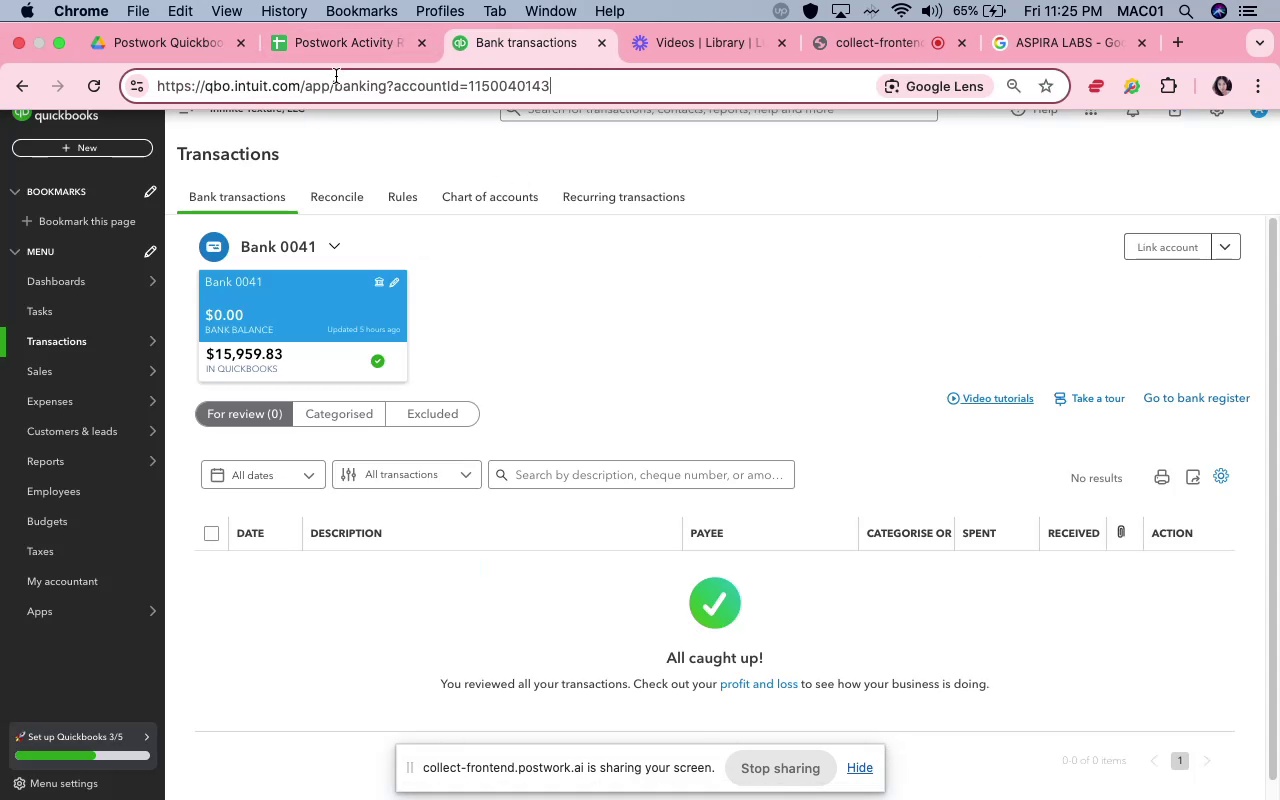 
left_click_drag(start_coordinate=[336, 78], to_coordinate=[558, 69])
 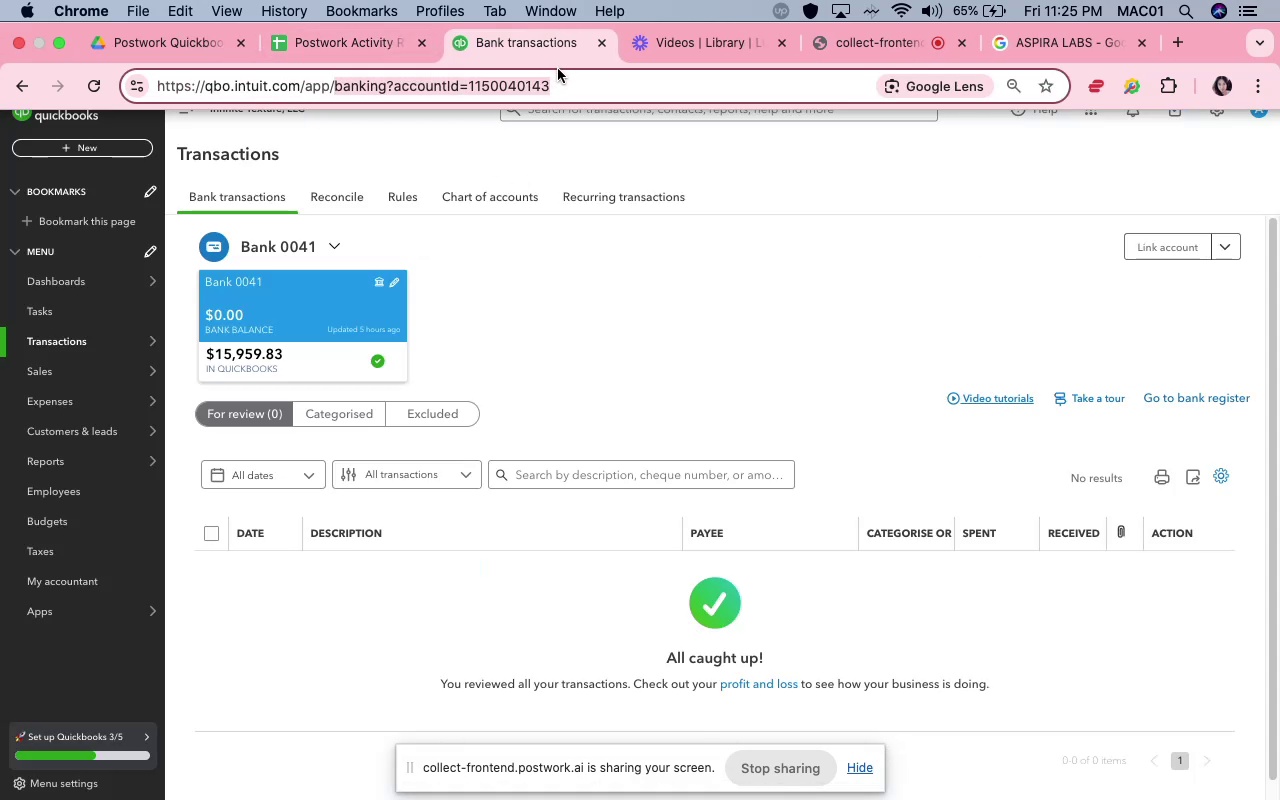 
type(purge)
 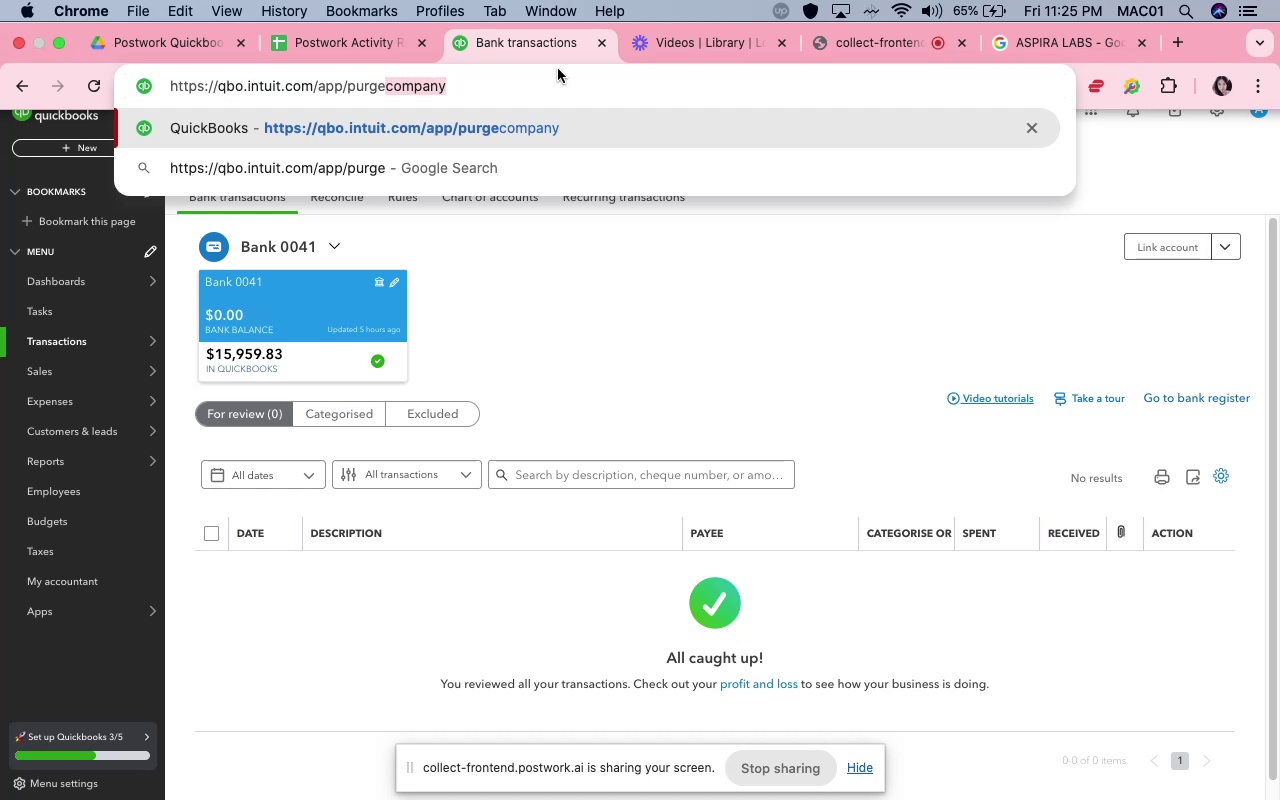 
key(Enter)
 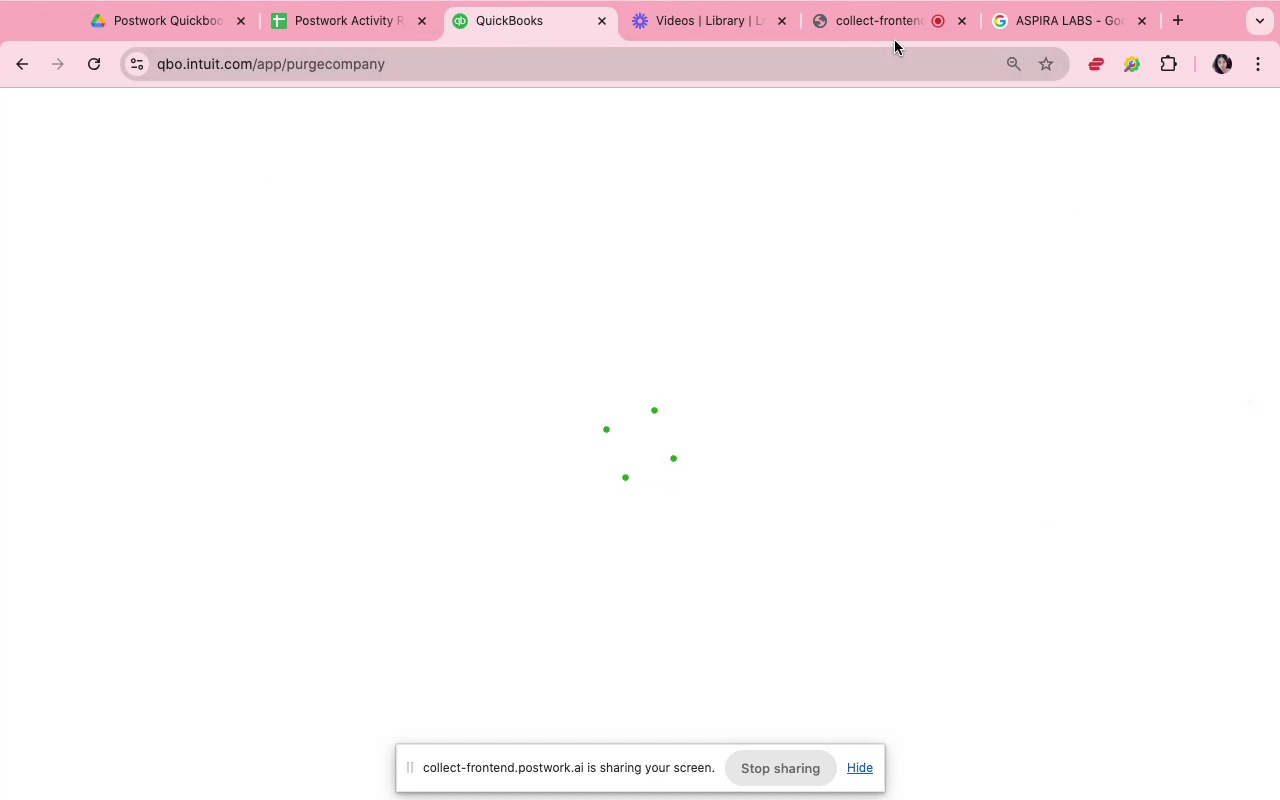 
wait(12.08)
 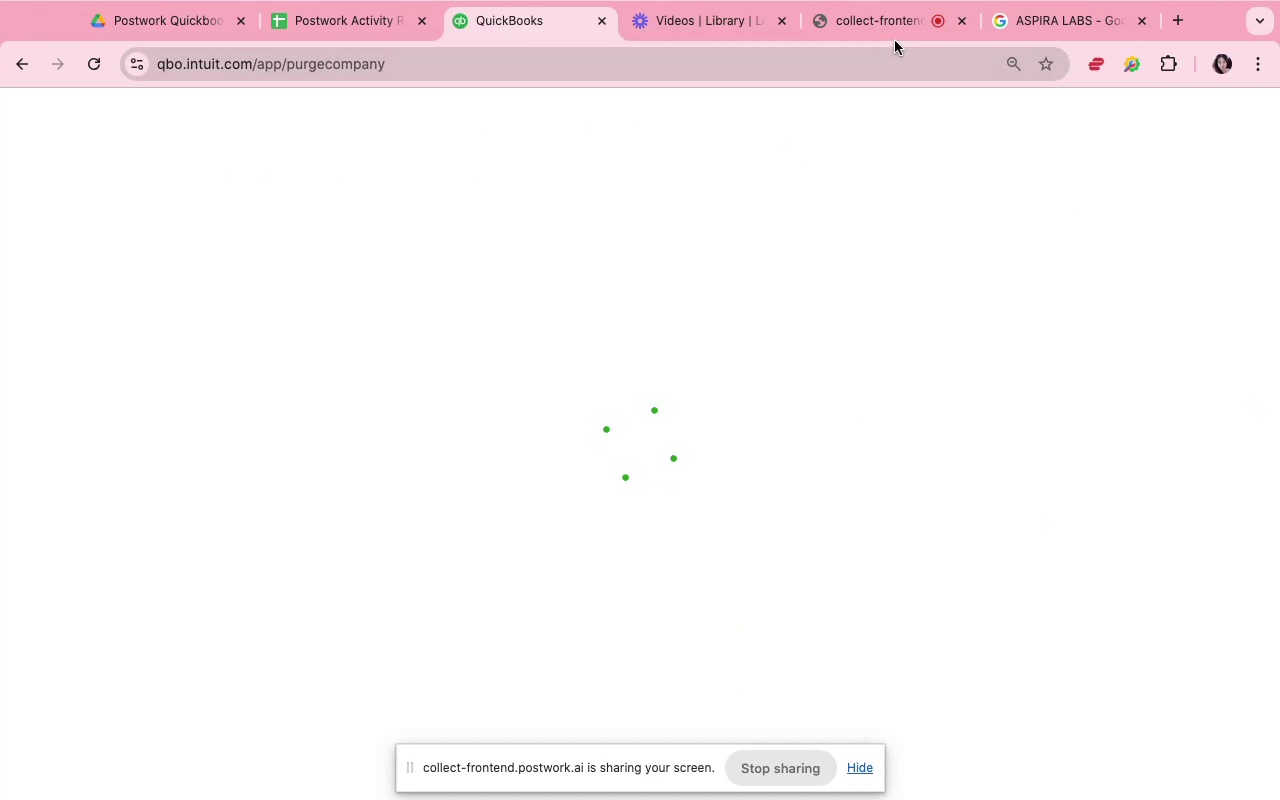 
left_click([1251, 758])
 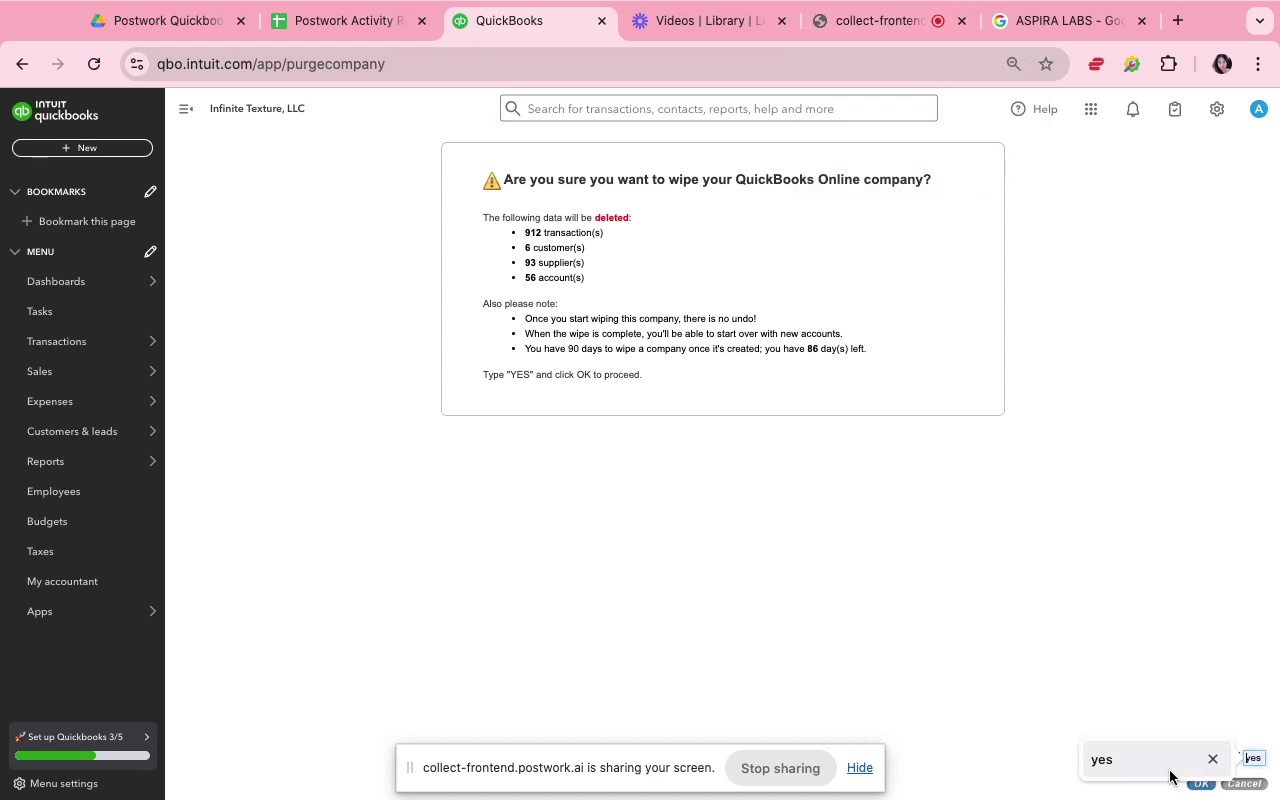 
left_click([1164, 764])
 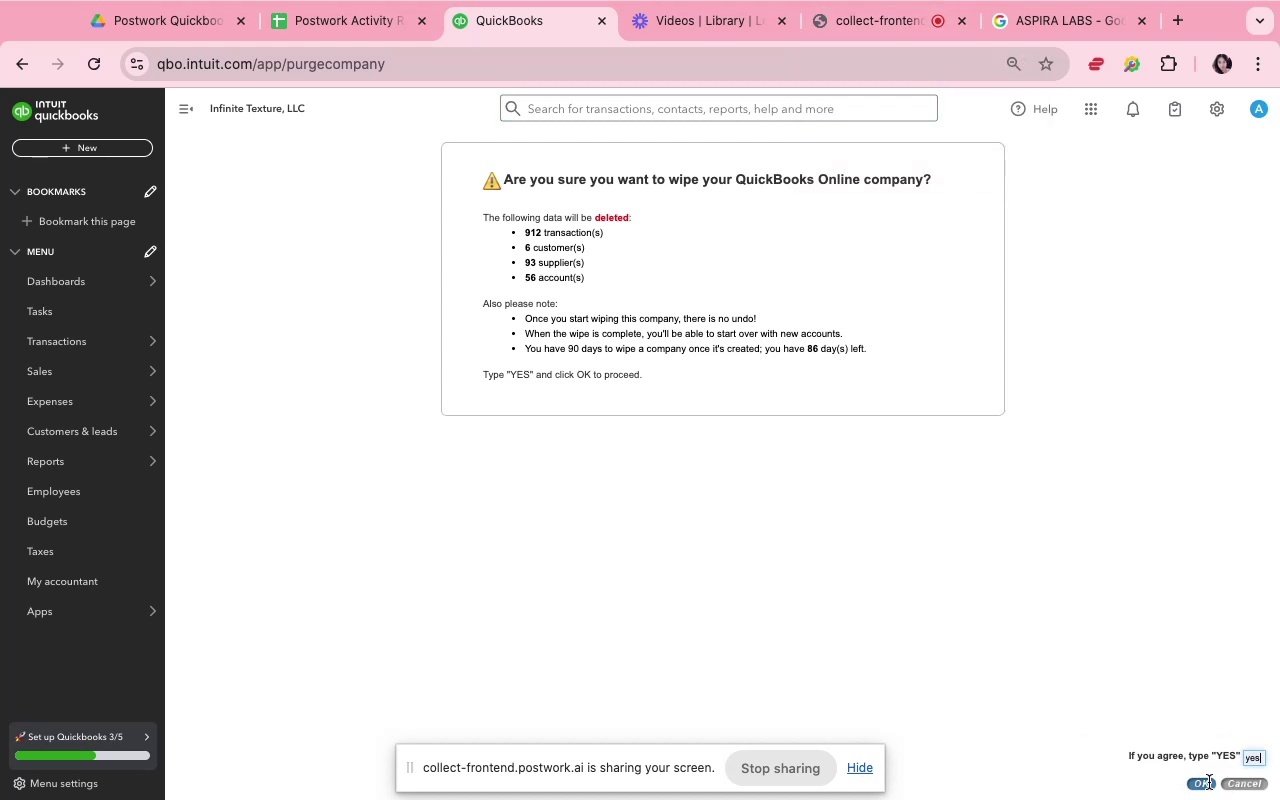 
left_click([1196, 782])
 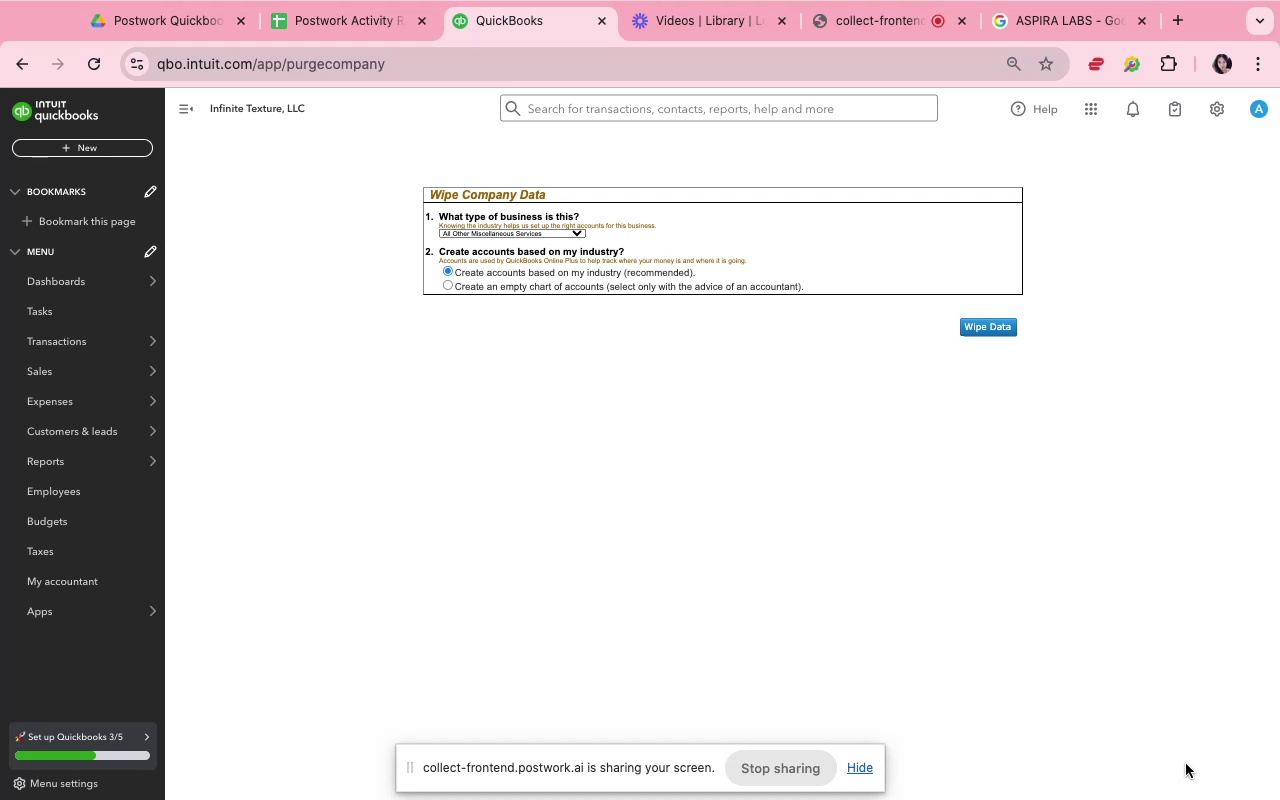 
wait(15.15)
 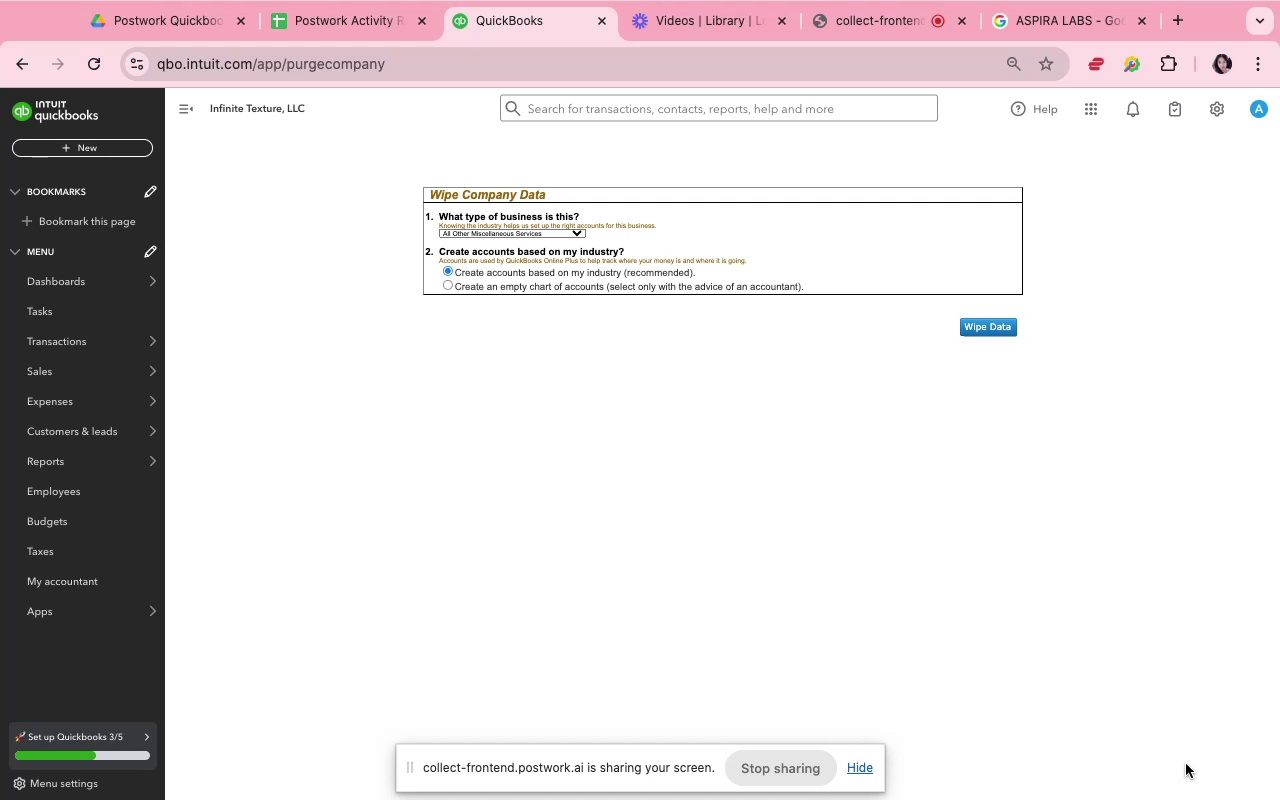 
left_click([445, 285])
 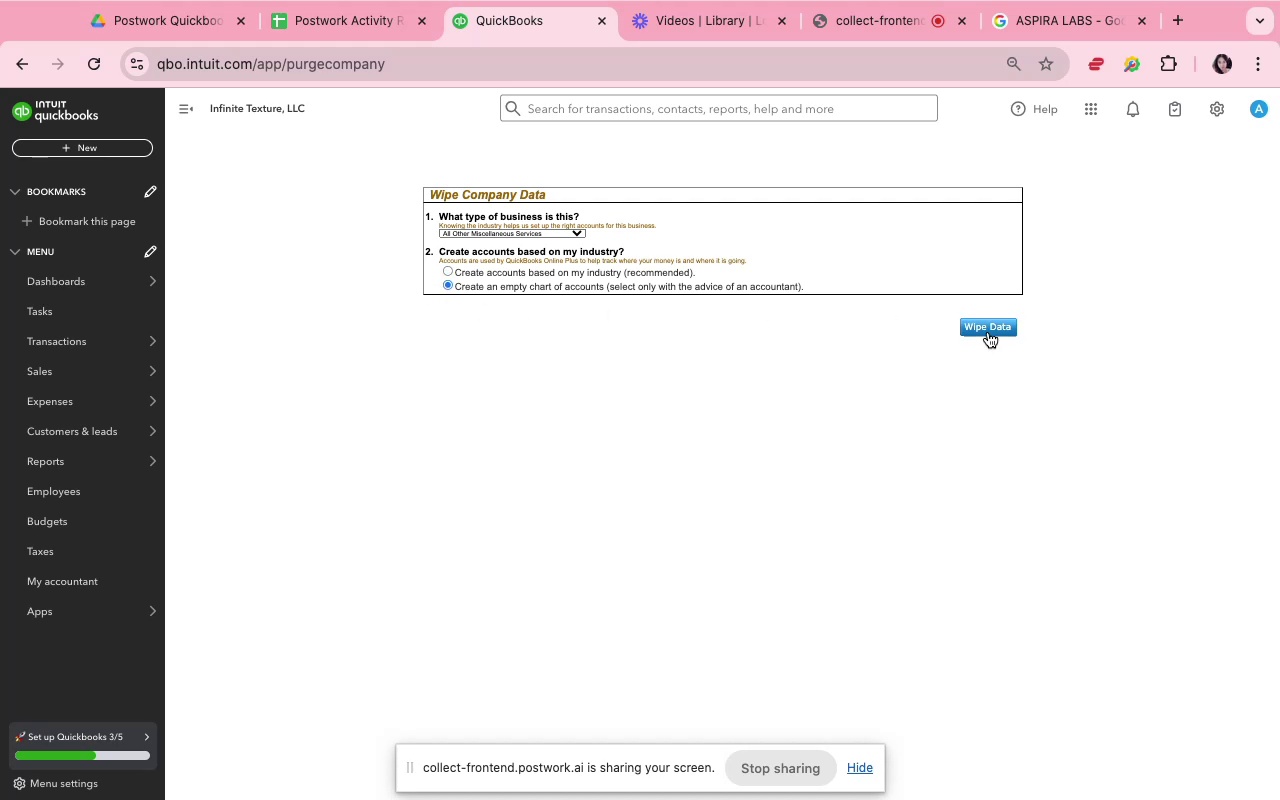 
left_click([988, 317])
 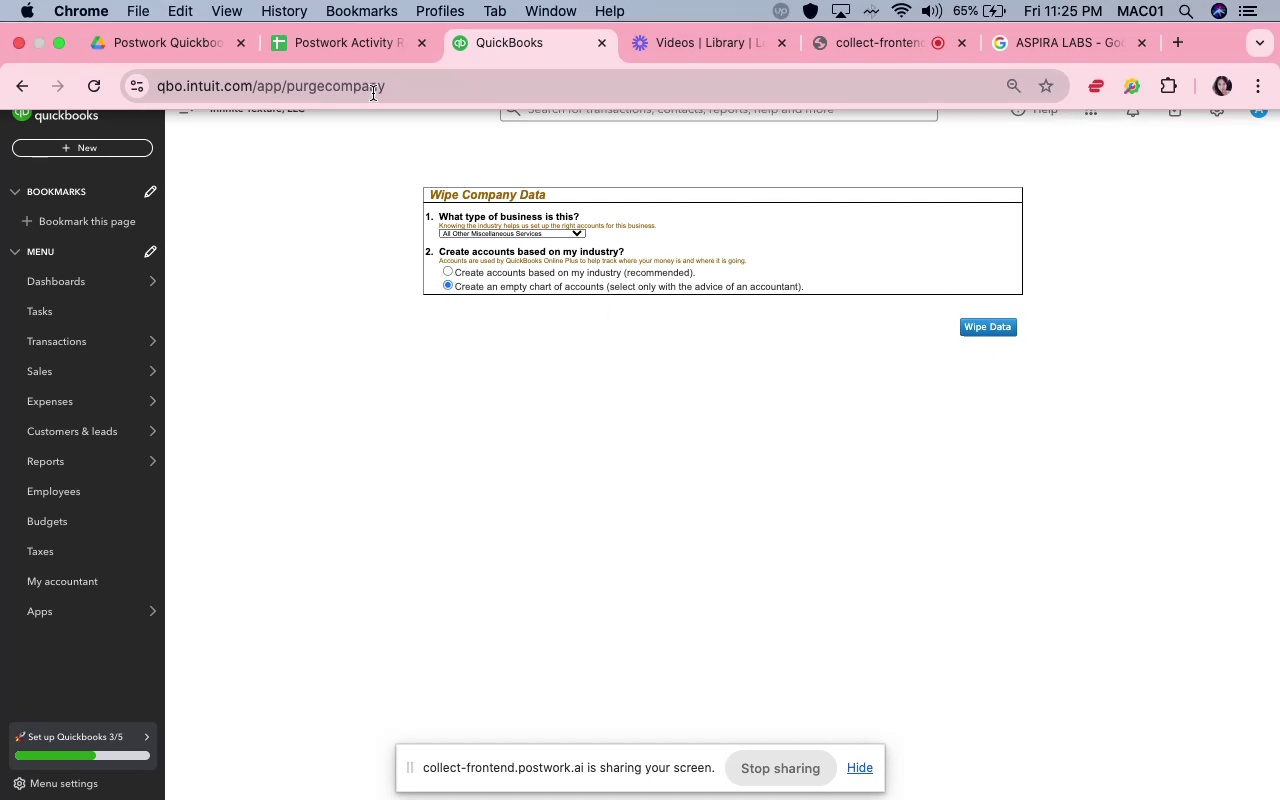 
left_click([368, 46])
 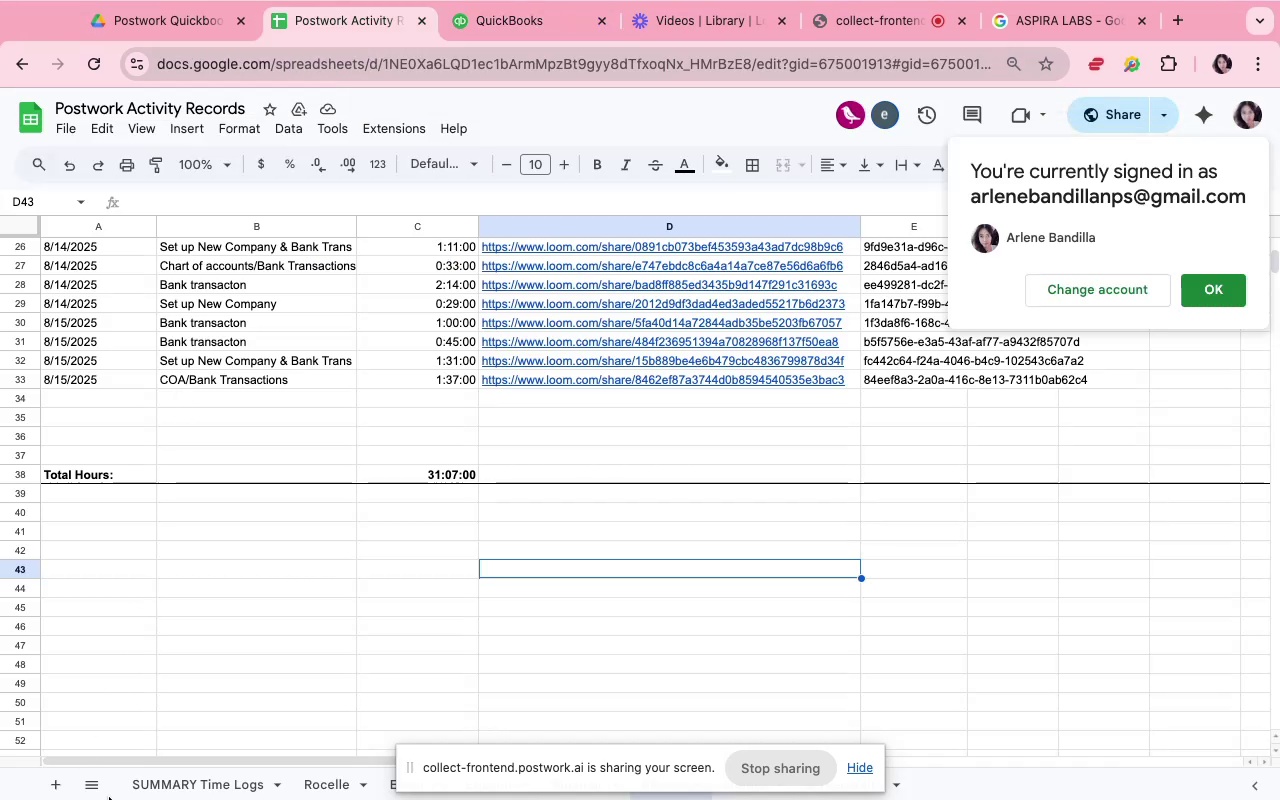 
mouse_move([181, 771])
 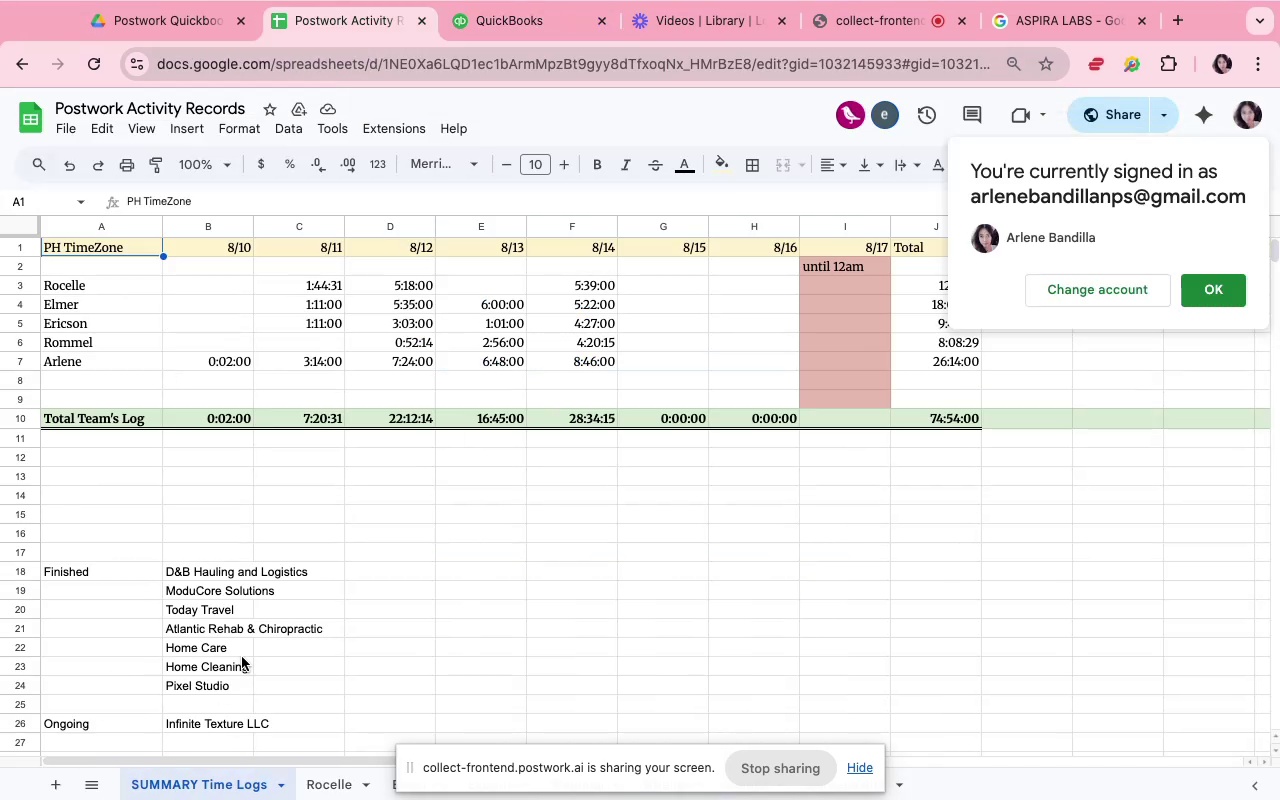 
scroll: coordinate [281, 623], scroll_direction: down, amount: 11.0
 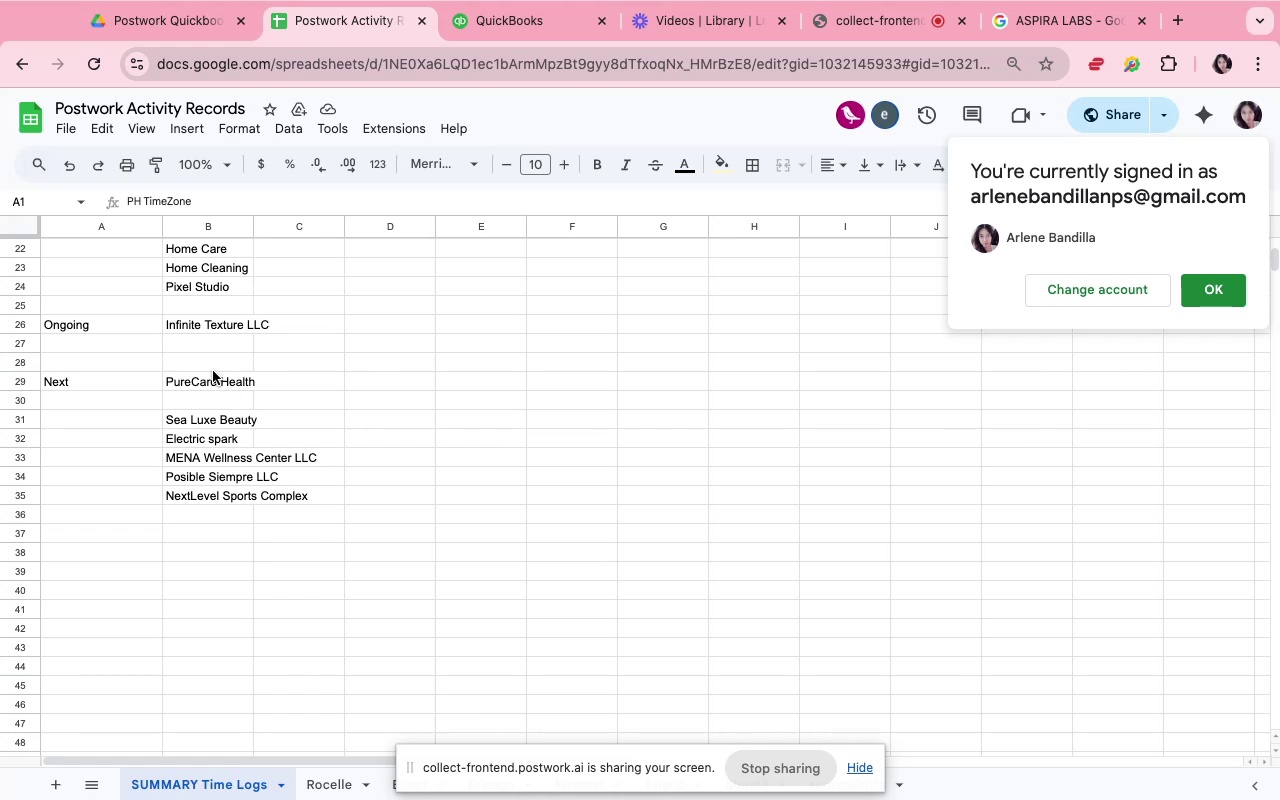 
left_click([213, 371])
 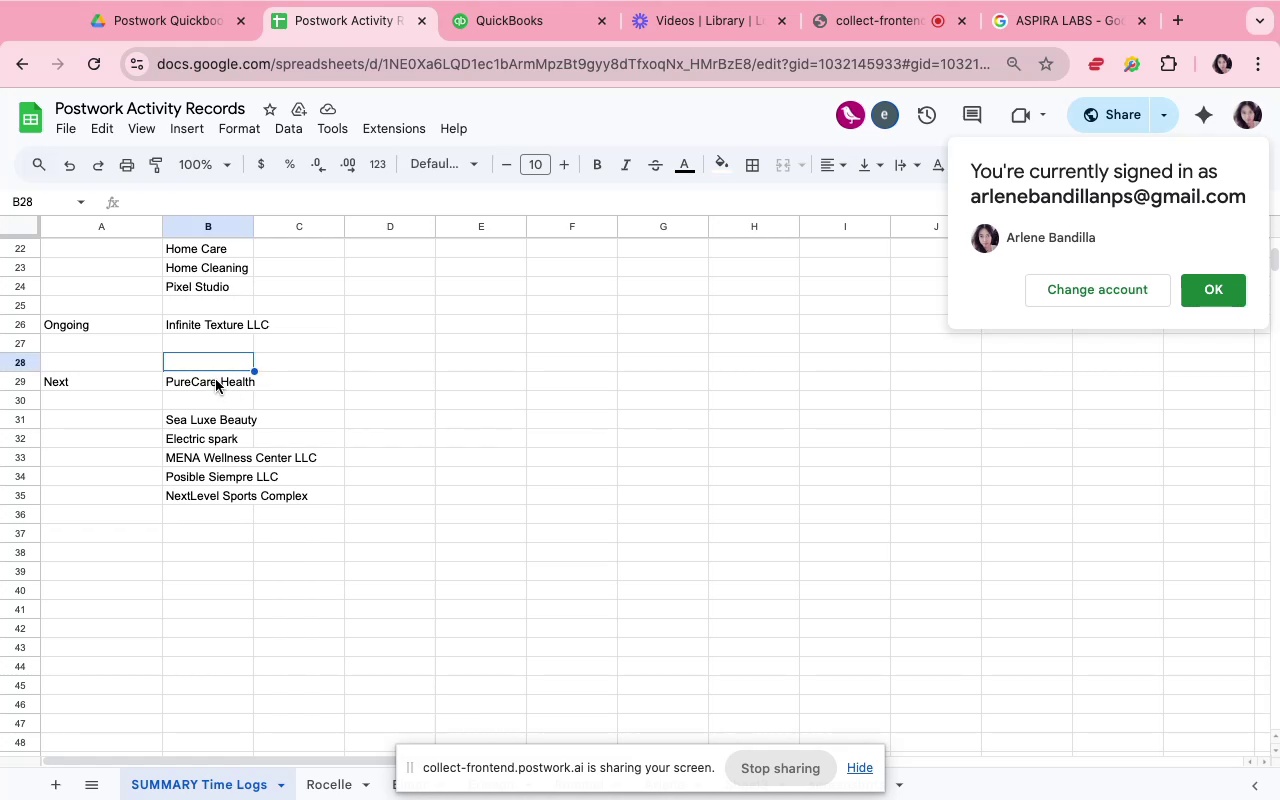 
left_click([218, 387])
 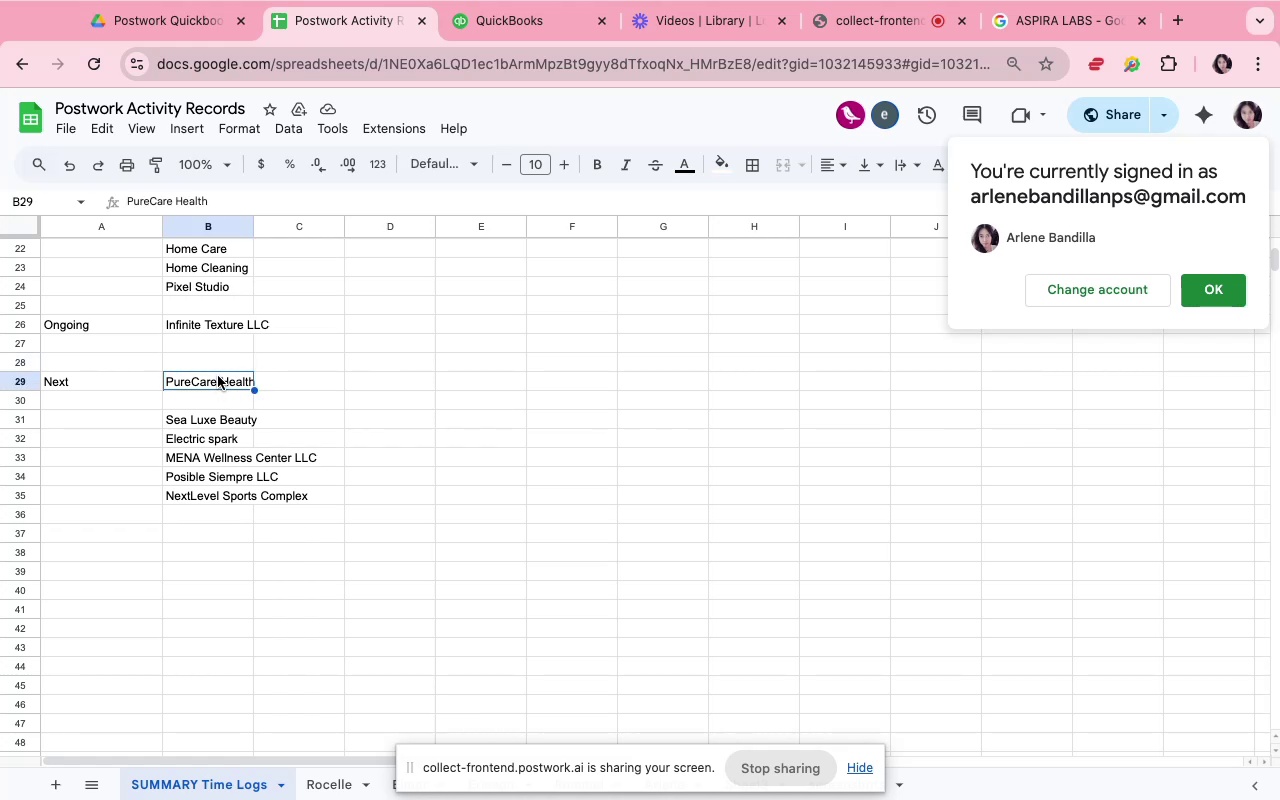 
left_click([209, 324])
 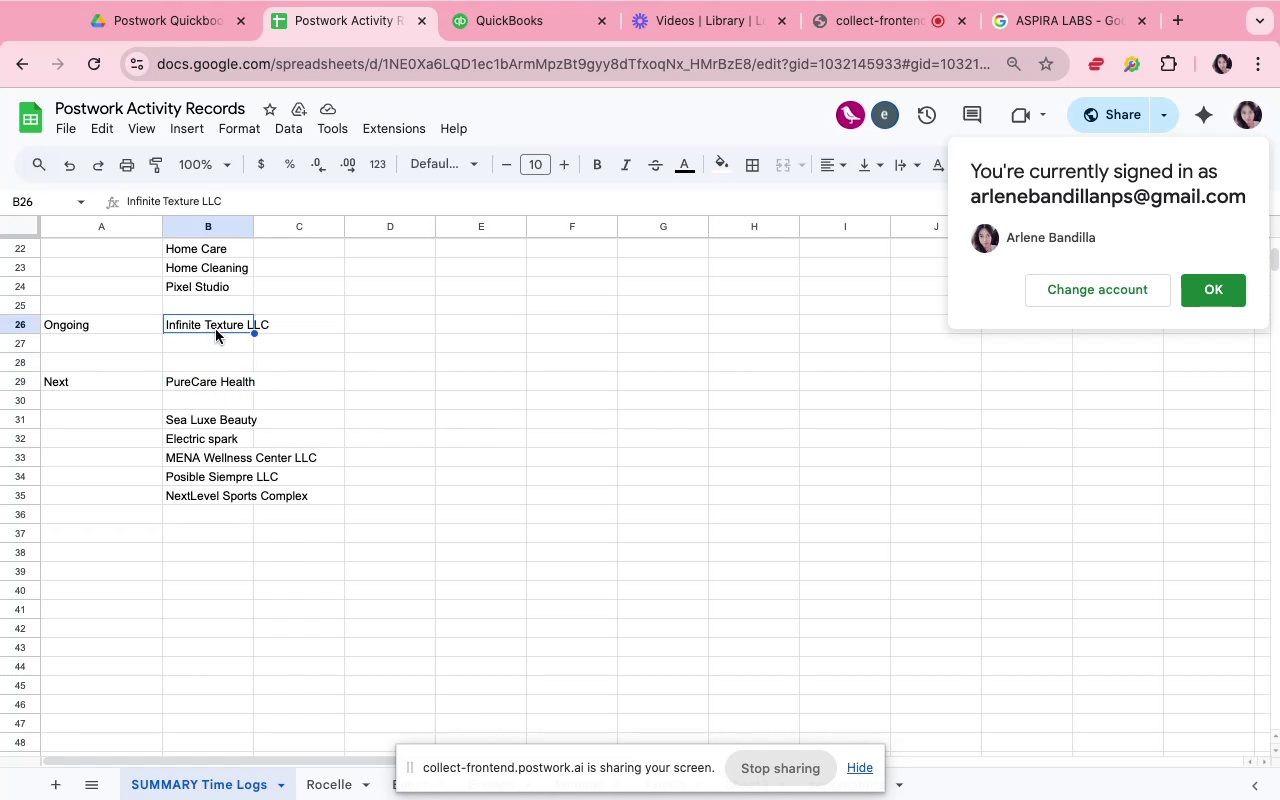 
left_click_drag(start_coordinate=[217, 335], to_coordinate=[219, 310])
 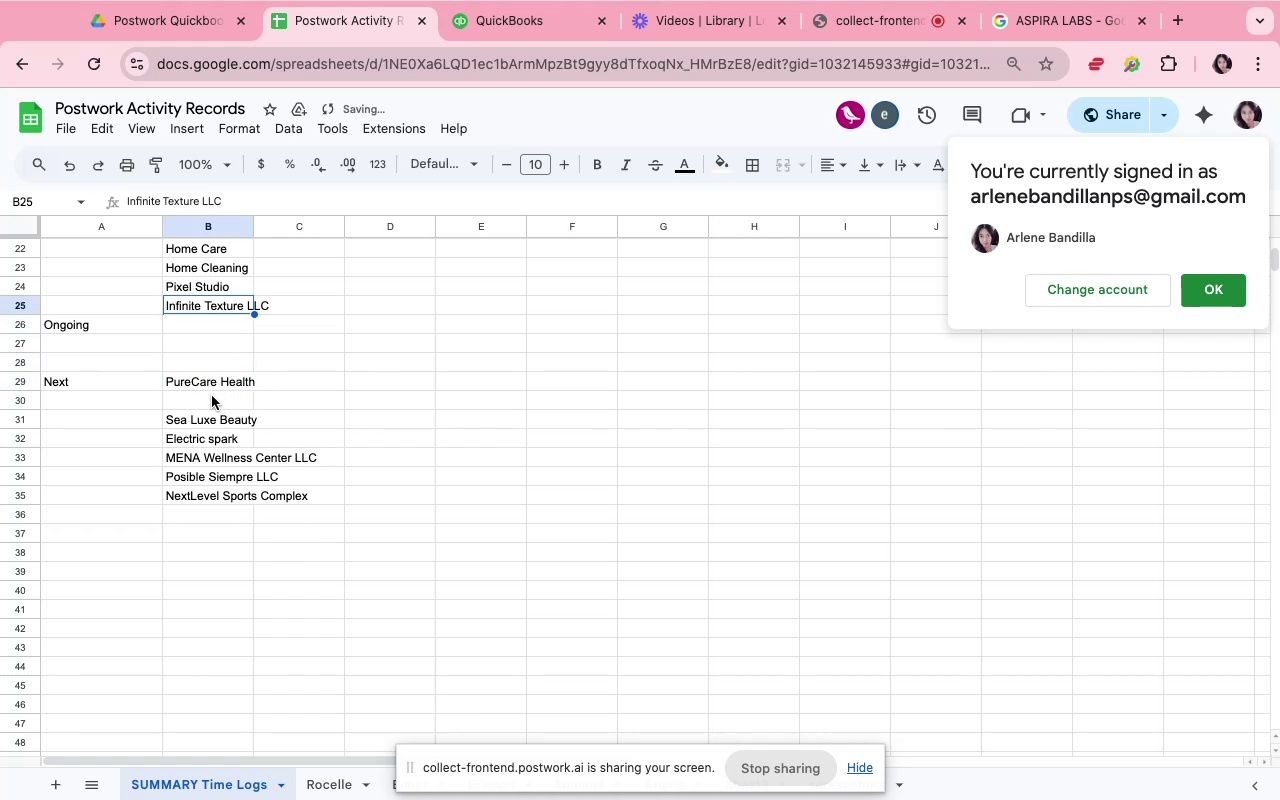 
left_click([213, 383])
 